 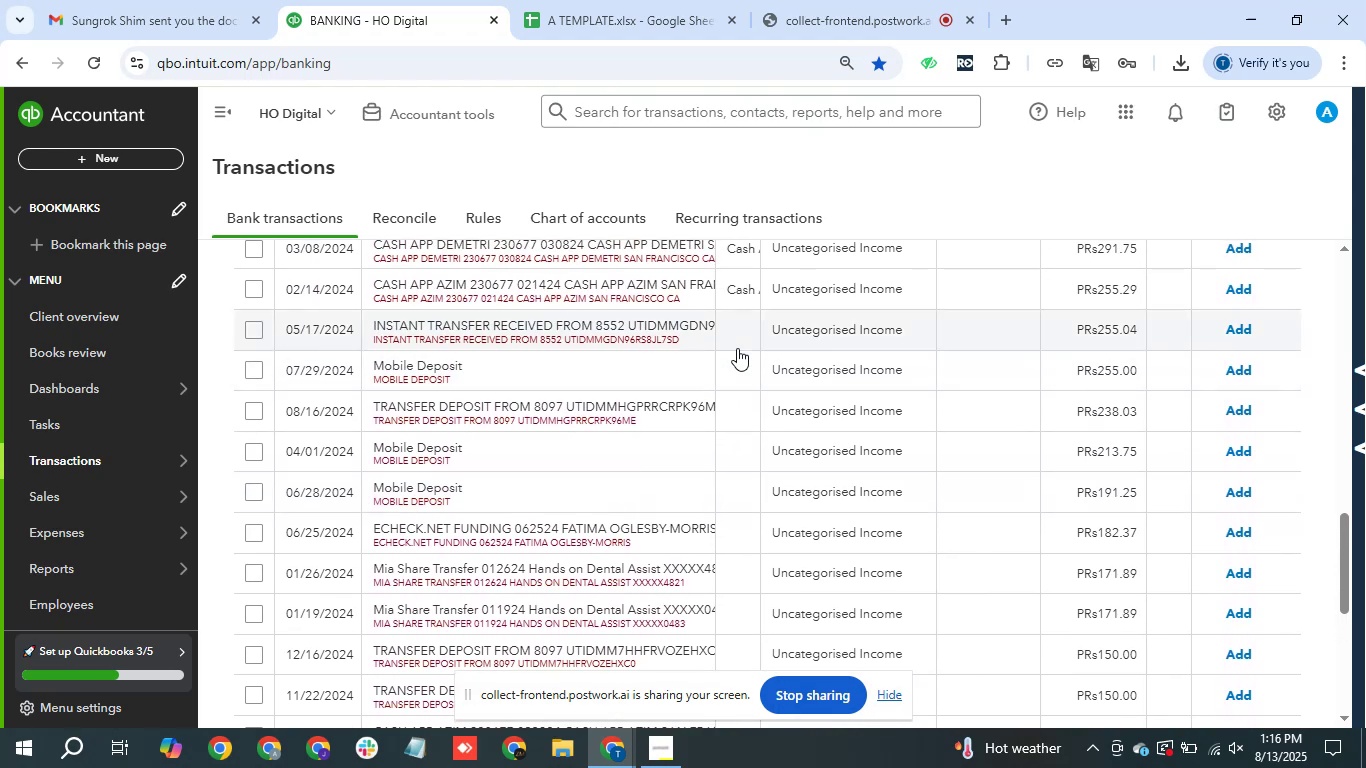 
scroll: coordinate [737, 348], scroll_direction: up, amount: 2.0
 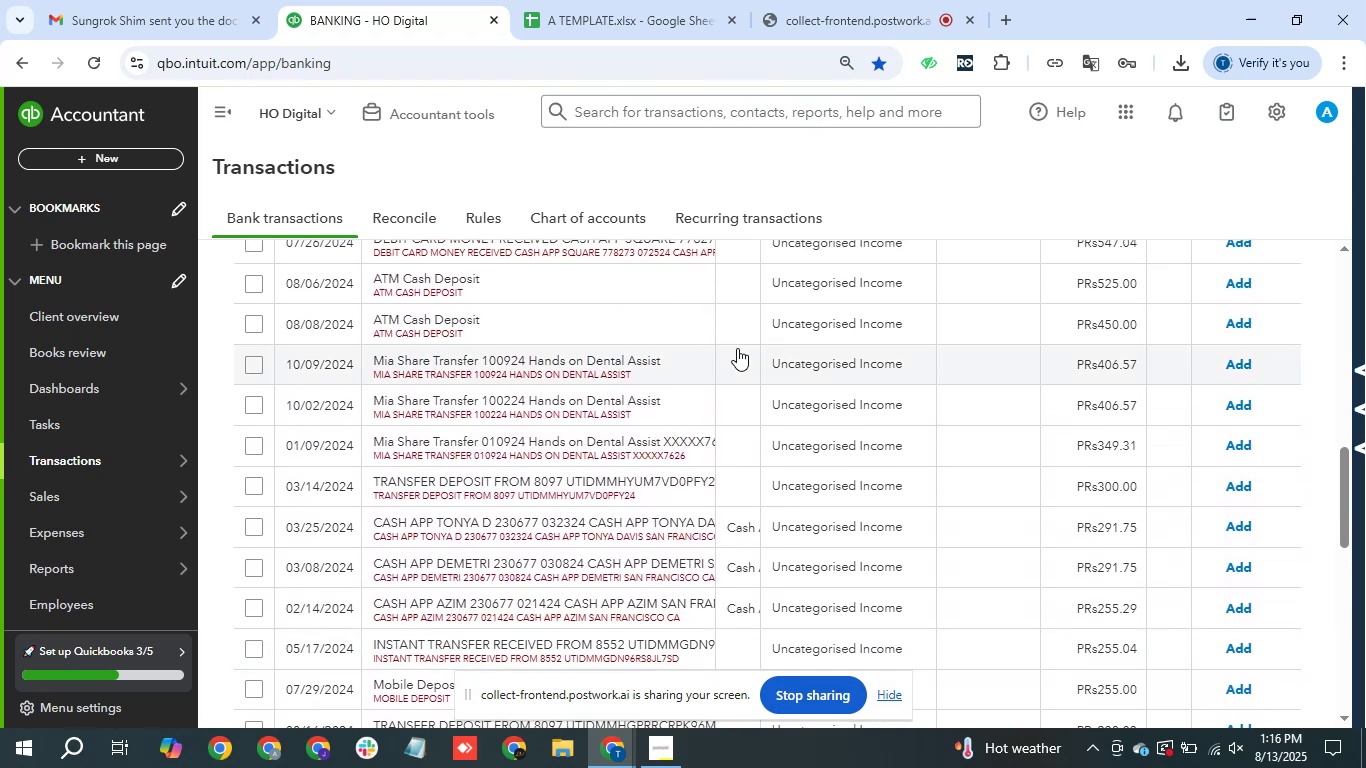 
scroll: coordinate [737, 348], scroll_direction: none, amount: 0.0
 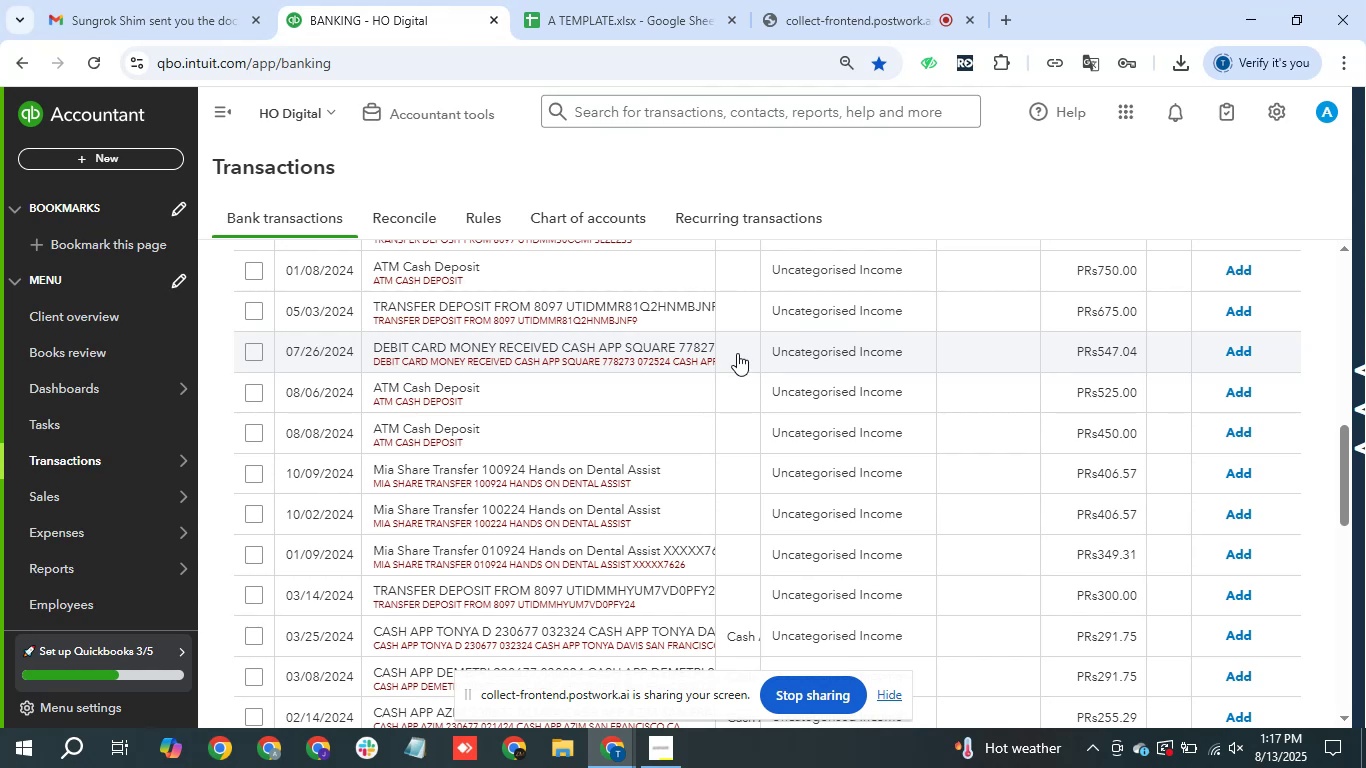 
wait(57.29)
 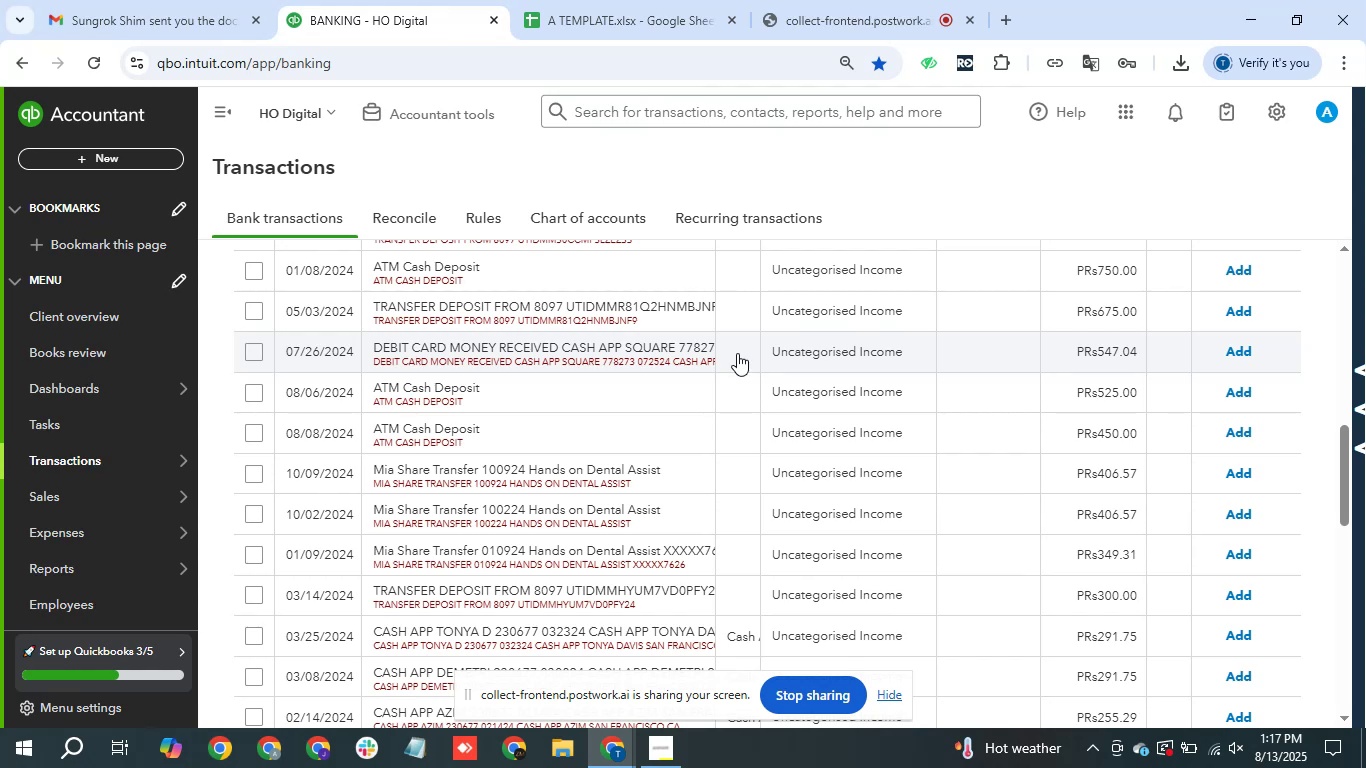 
scroll: coordinate [993, 290], scroll_direction: up, amount: 2.0
 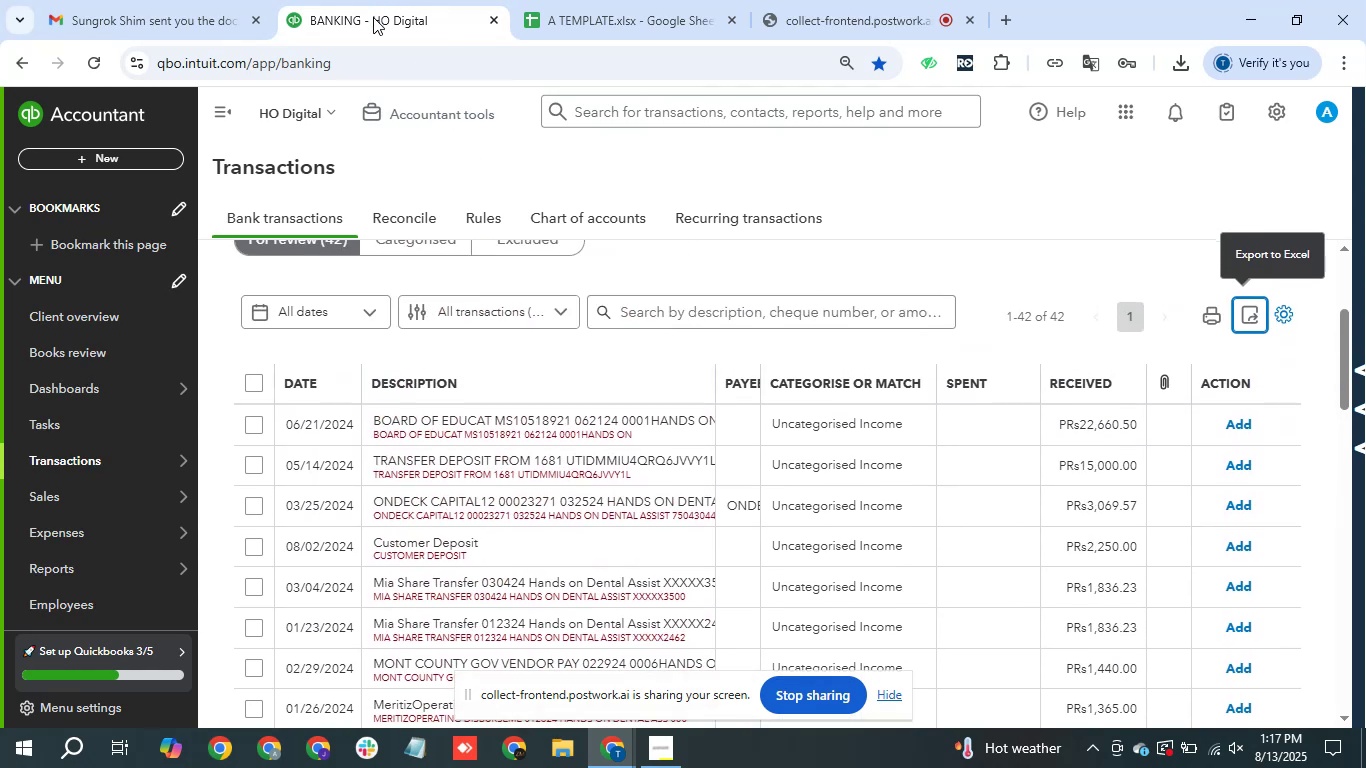 
right_click([370, 27])
 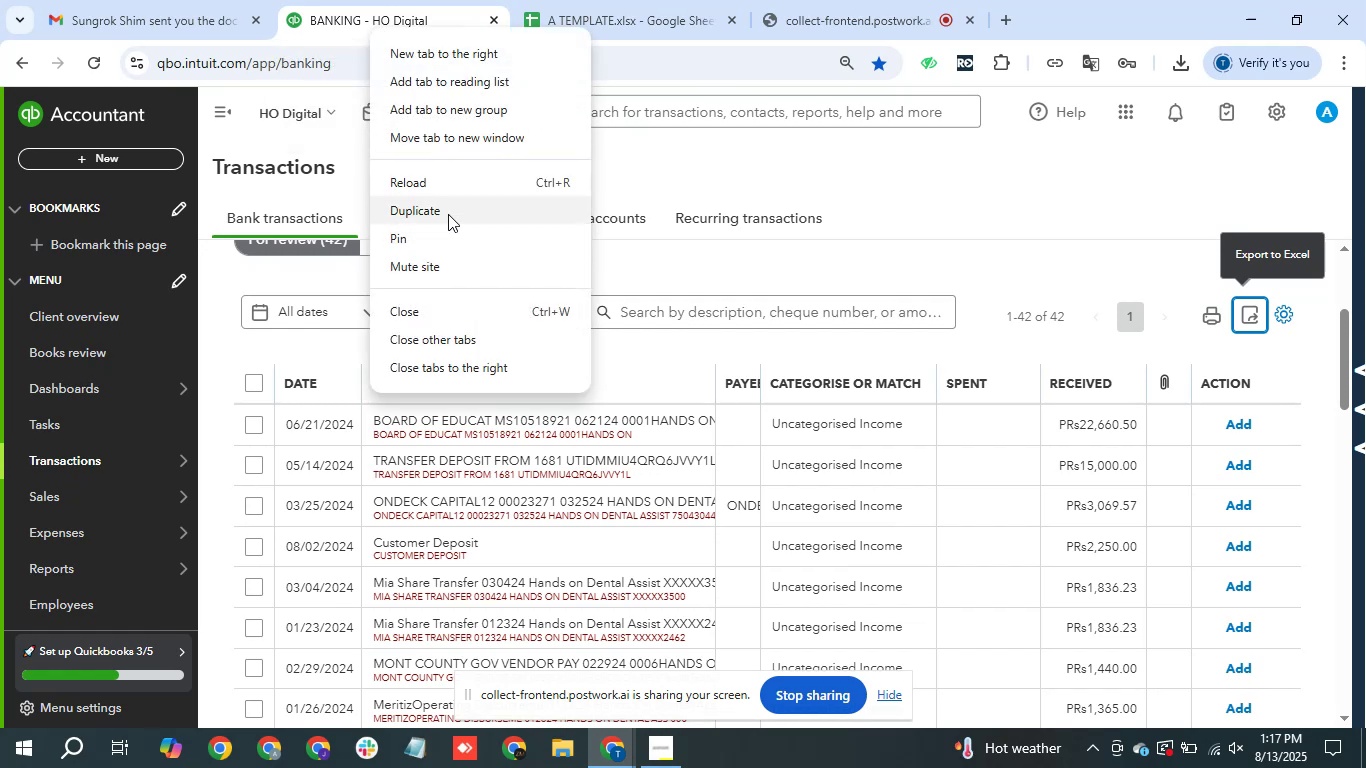 
left_click([443, 209])
 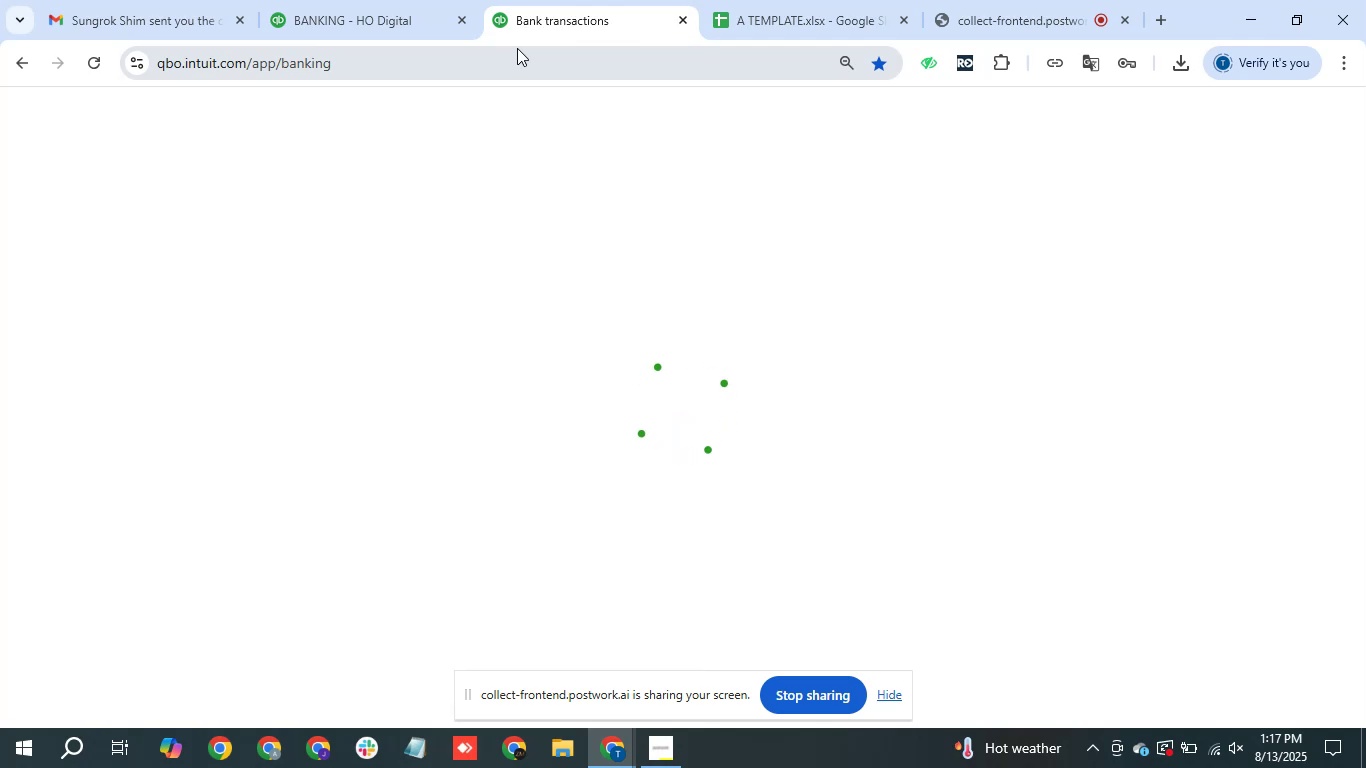 
wait(14.97)
 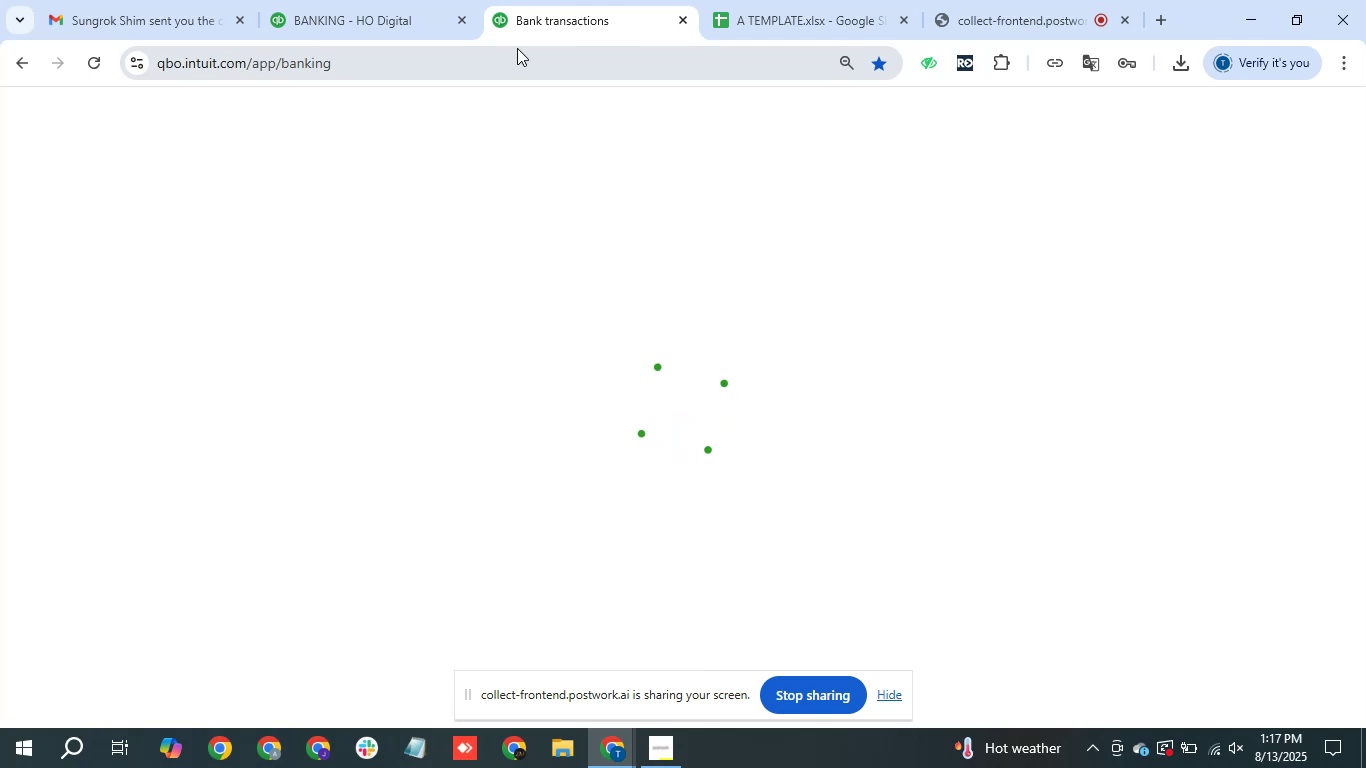 
left_click([370, 211])
 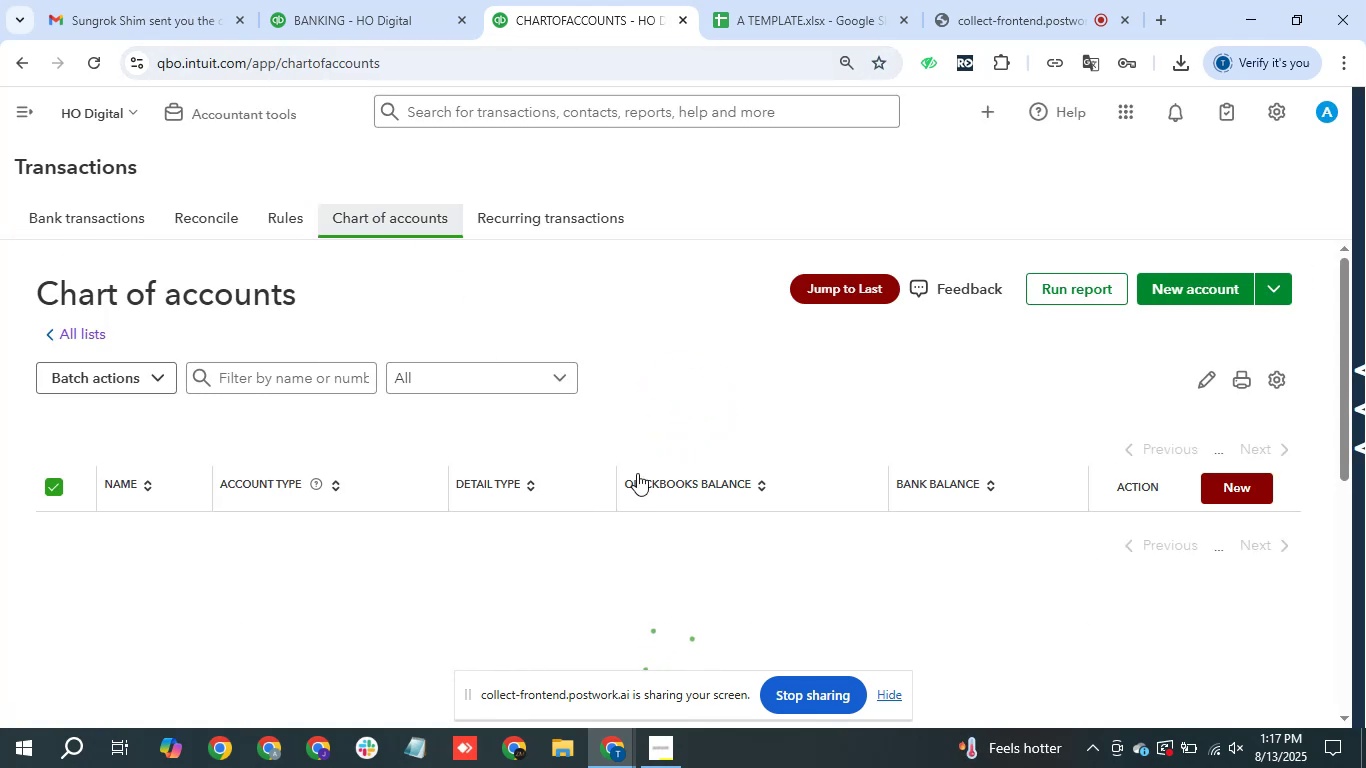 
mouse_move([664, 487])
 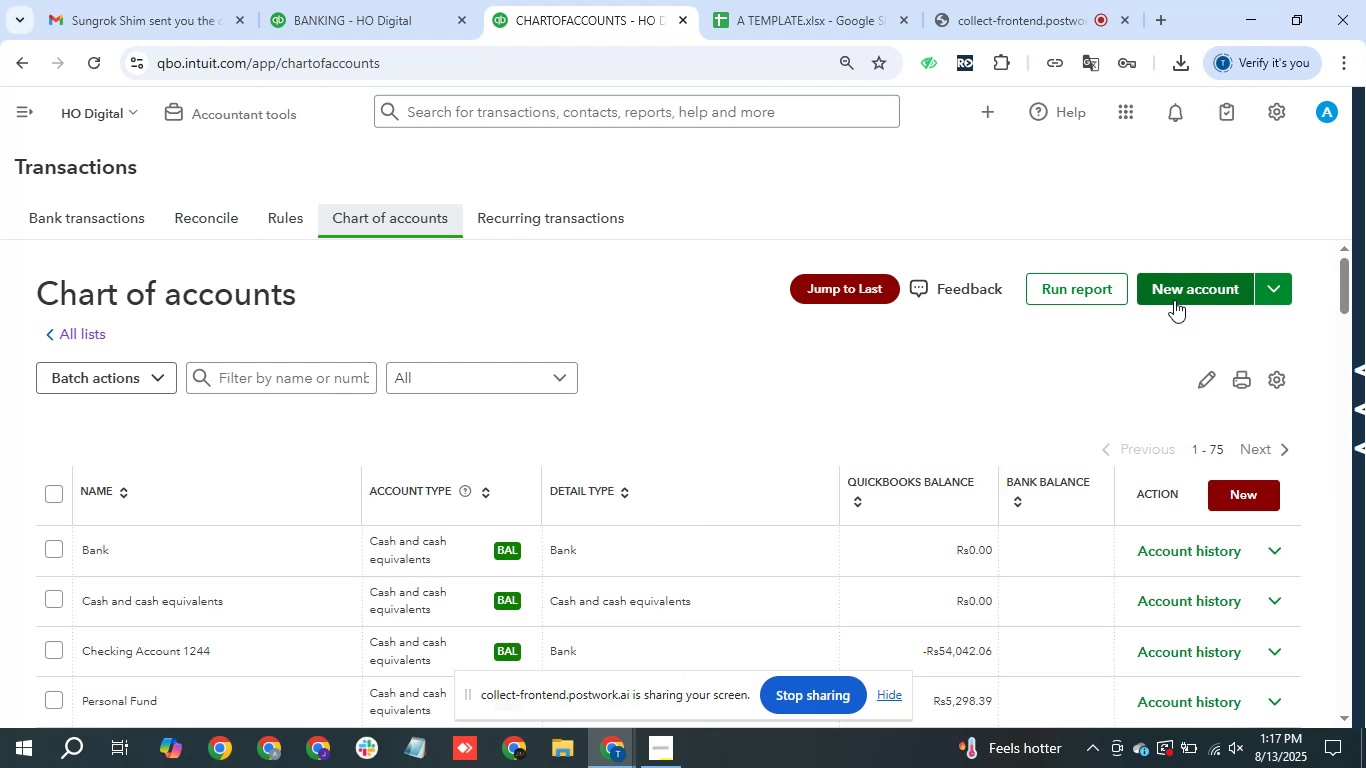 
left_click([1174, 300])
 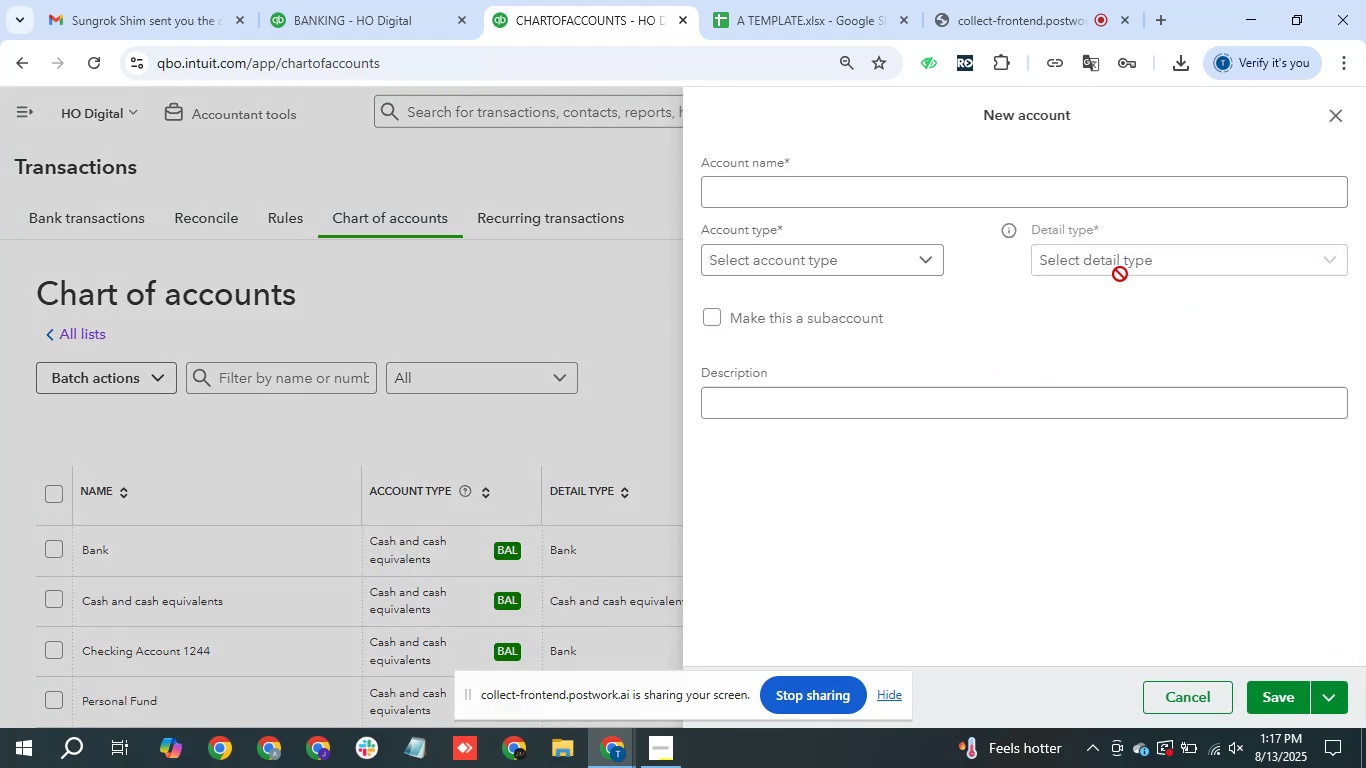 
left_click([974, 185])
 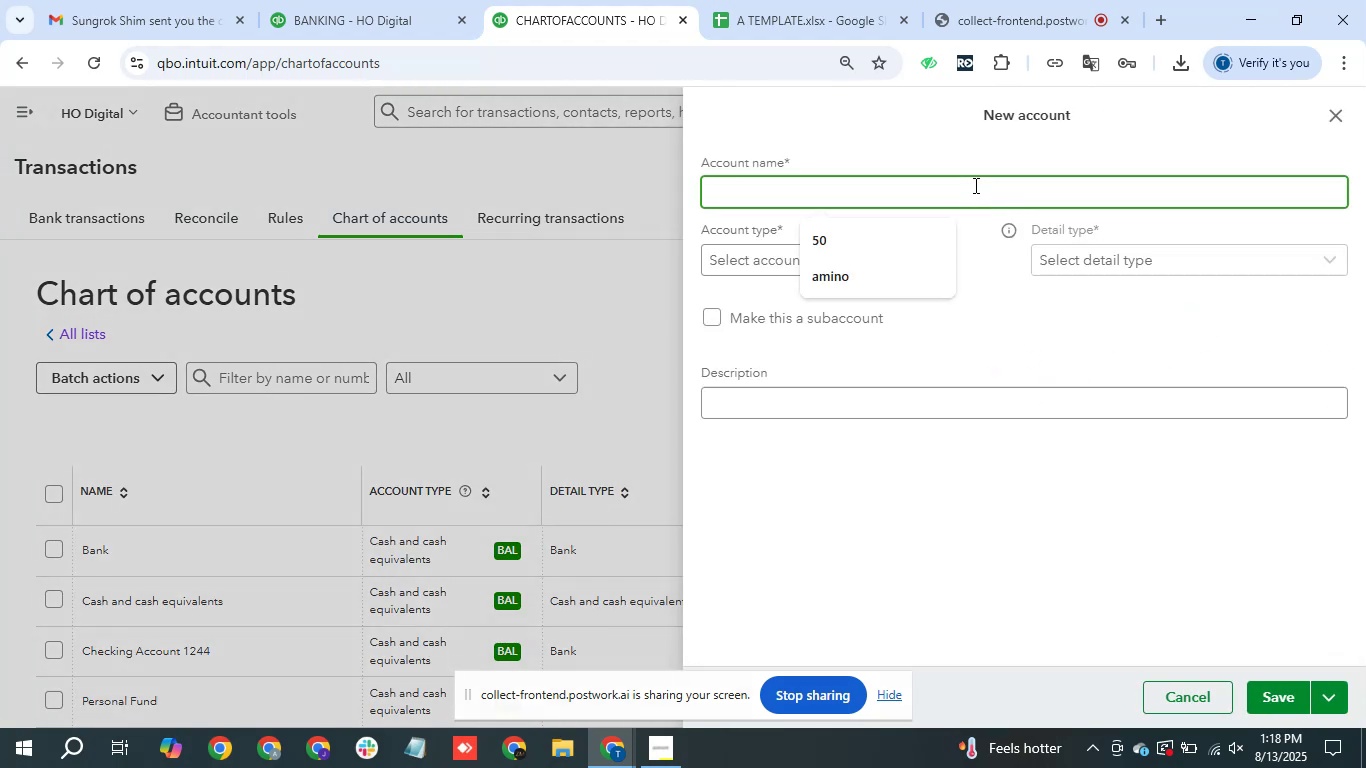 
type(Income)
 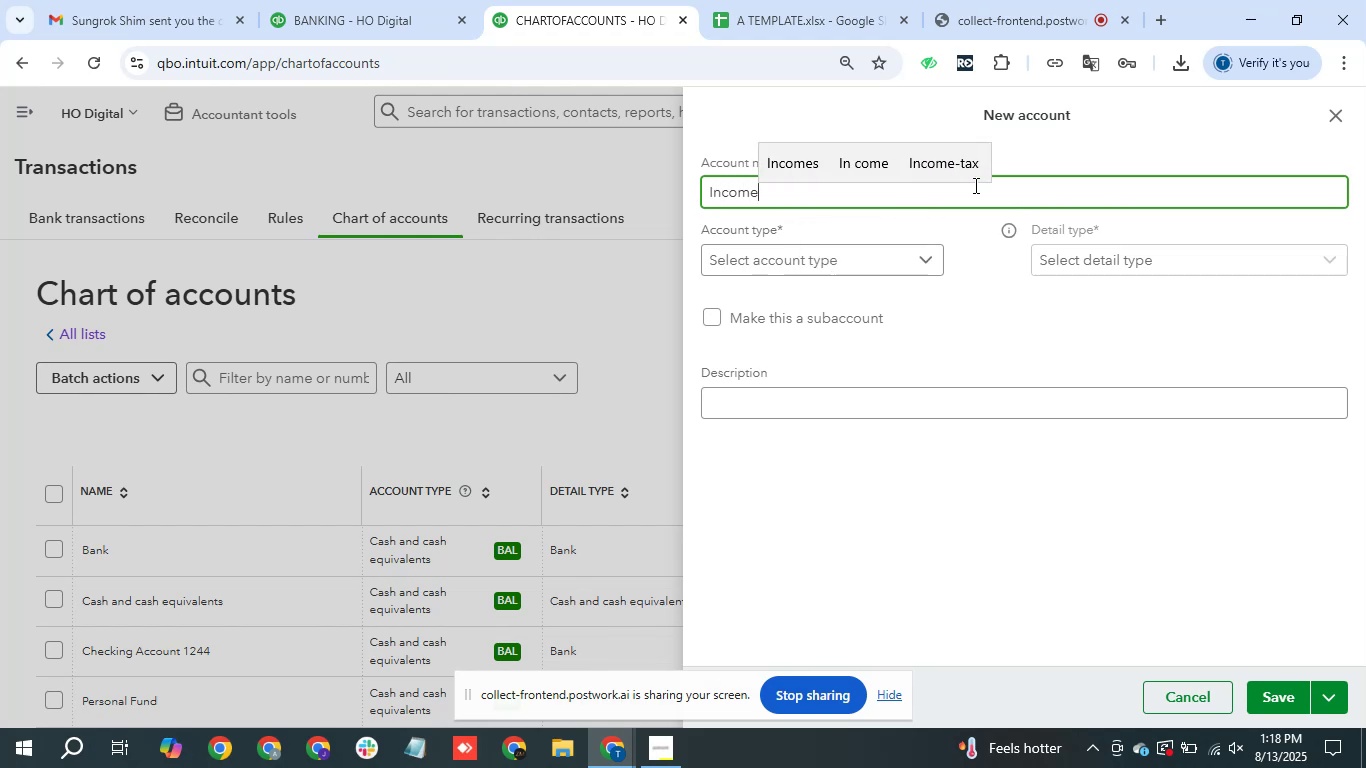 
type( Received)
 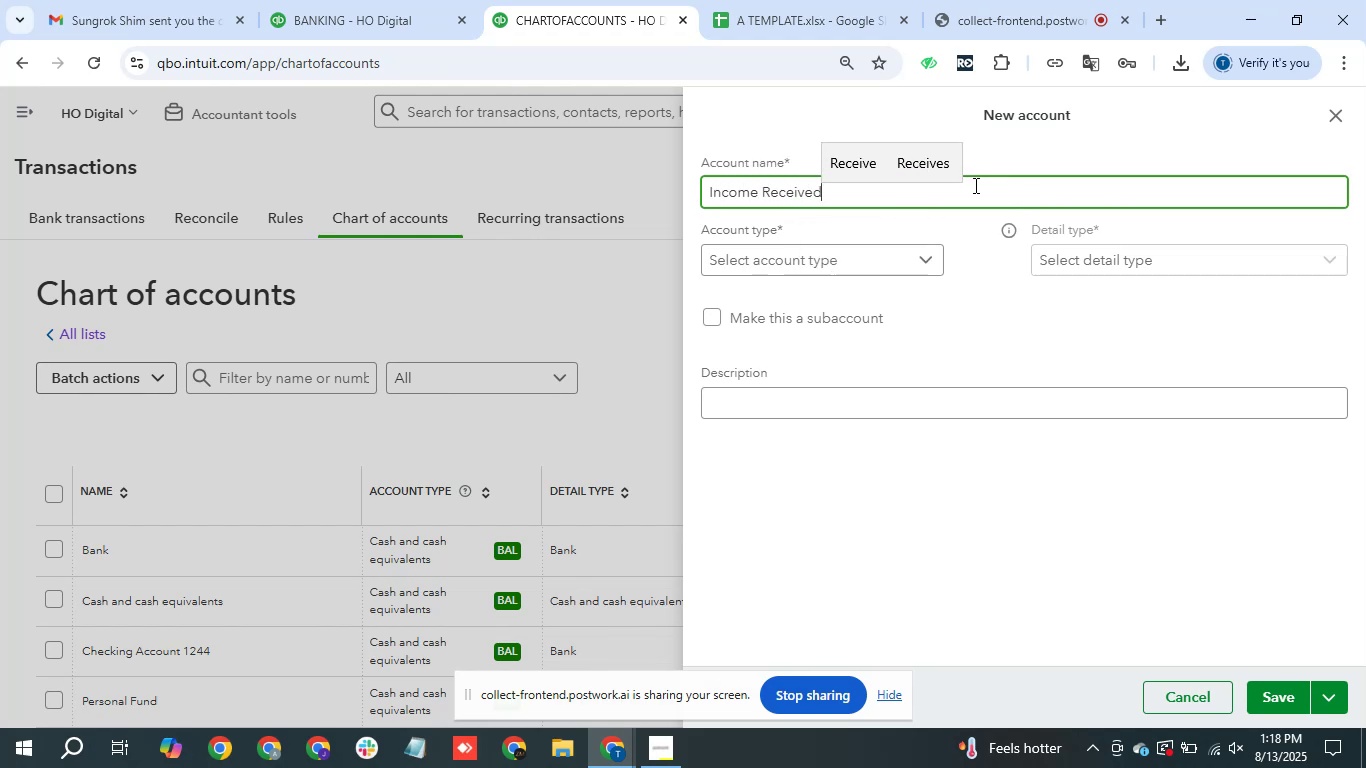 
left_click([869, 257])
 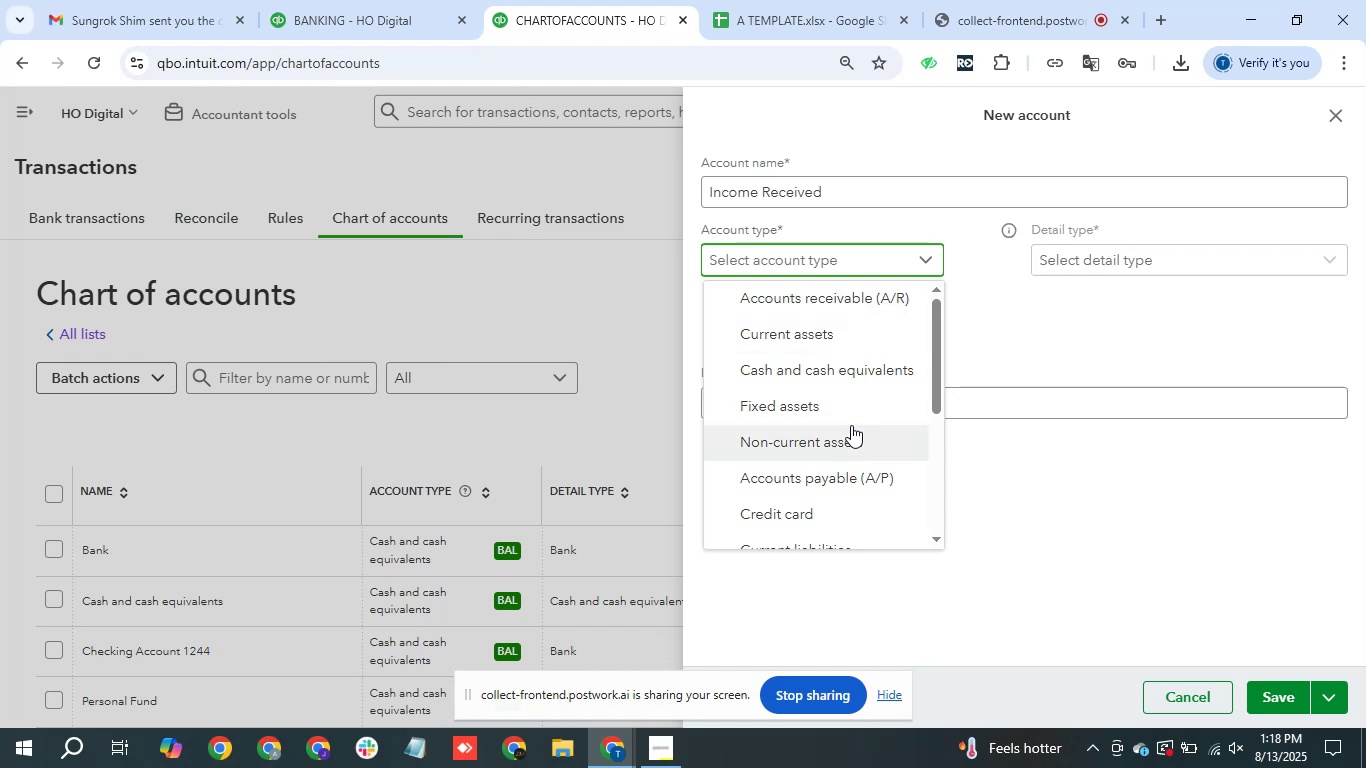 
scroll: coordinate [851, 425], scroll_direction: none, amount: 0.0
 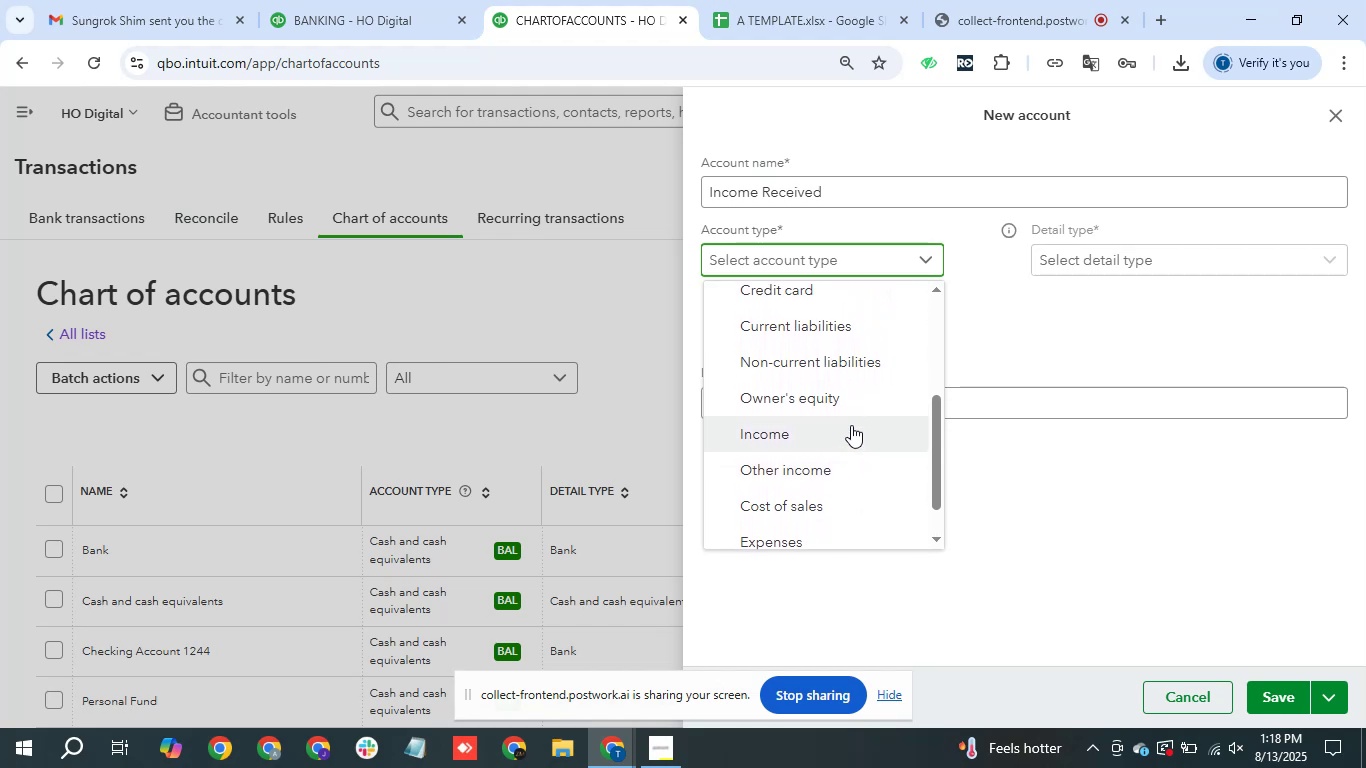 
left_click([851, 425])
 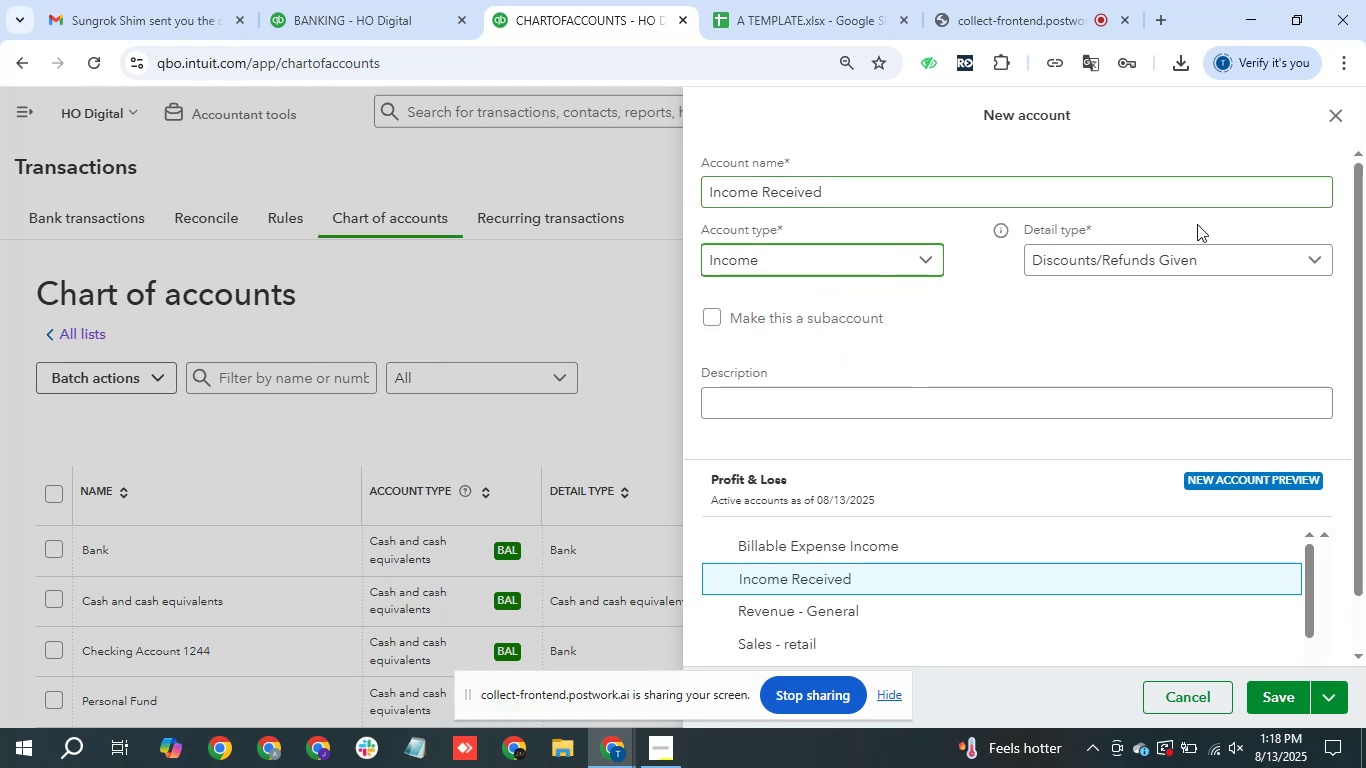 
left_click_drag(start_coordinate=[1200, 236], to_coordinate=[1200, 250])
 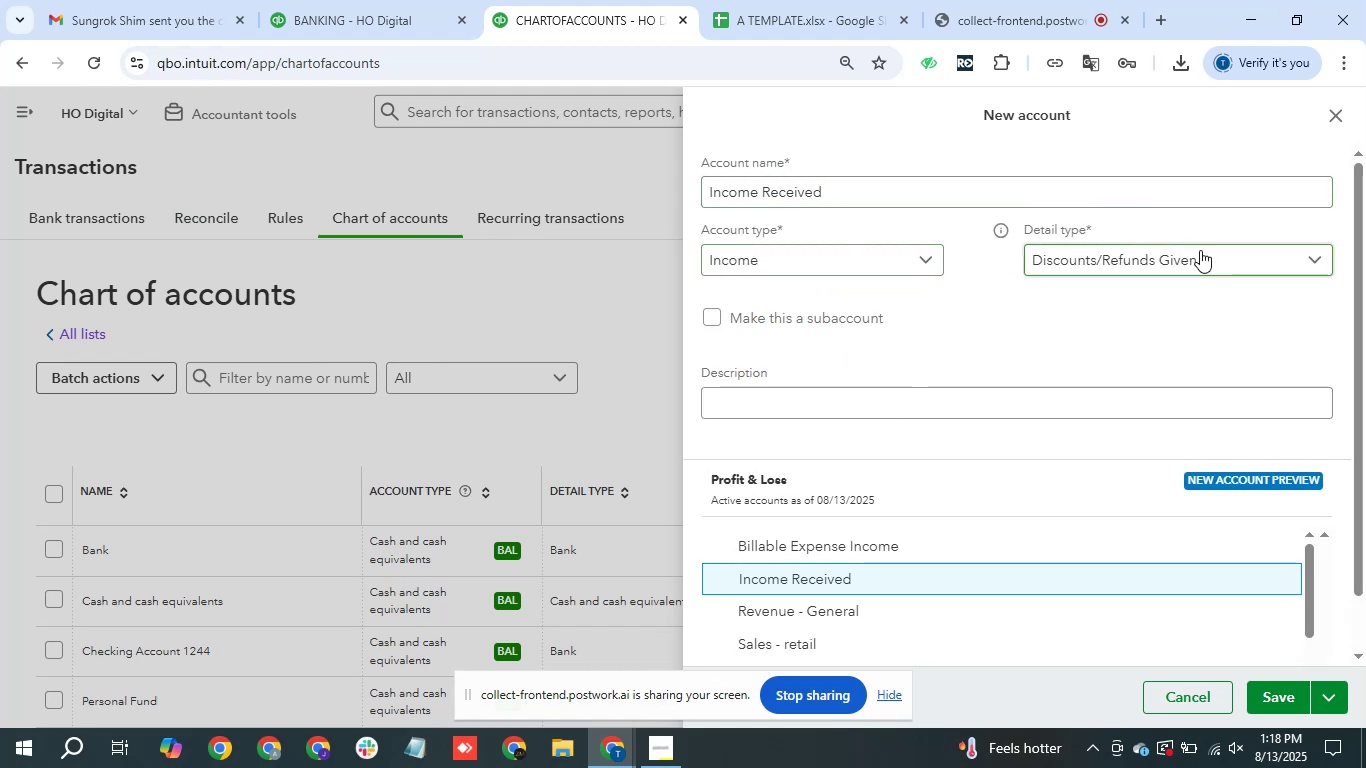 
left_click([1200, 250])
 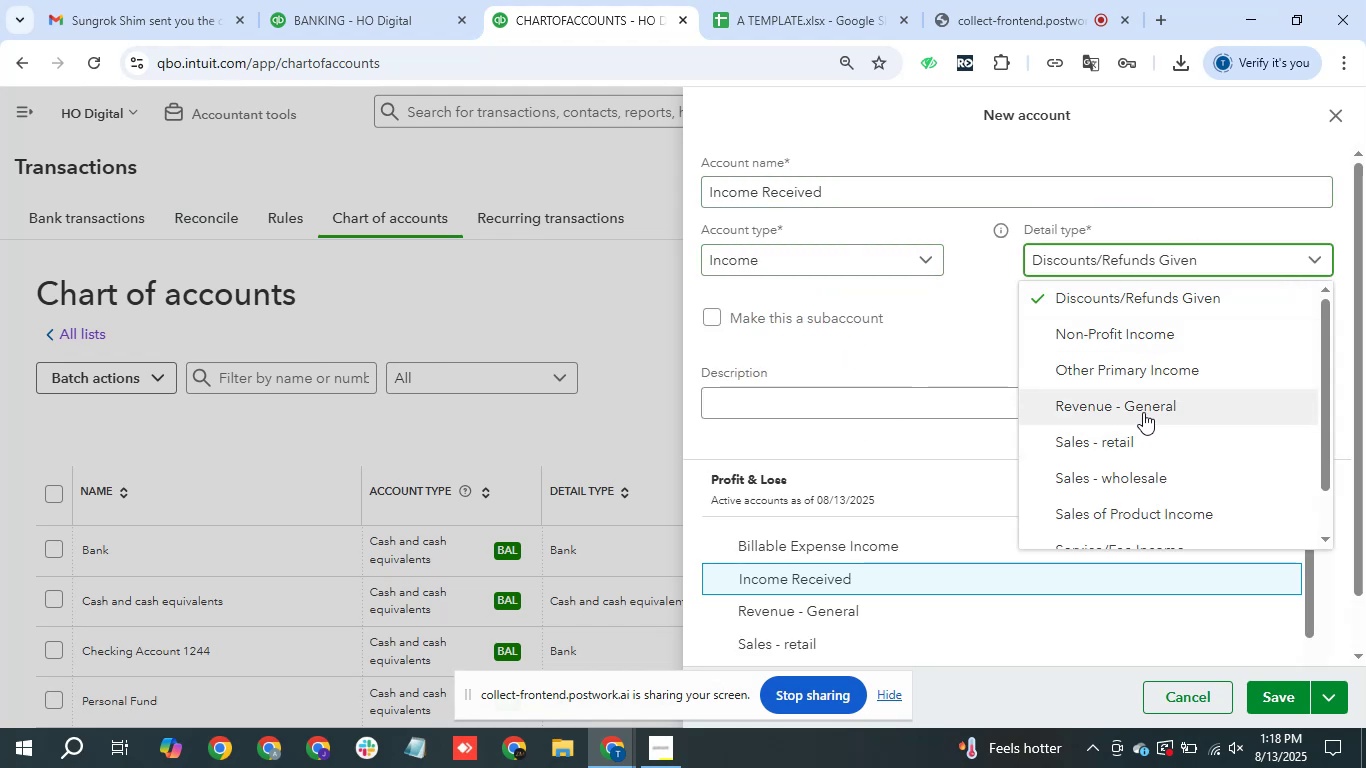 
left_click([1143, 412])
 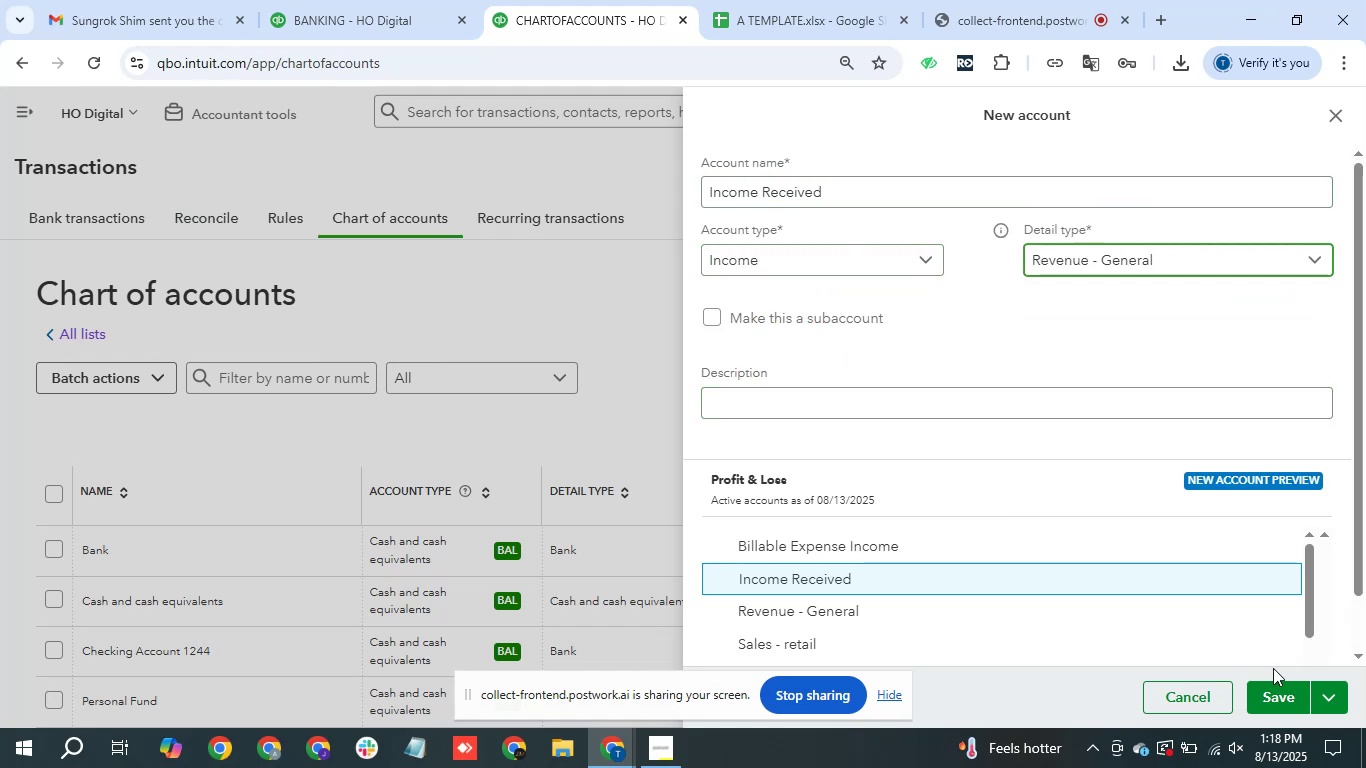 
left_click([1285, 691])
 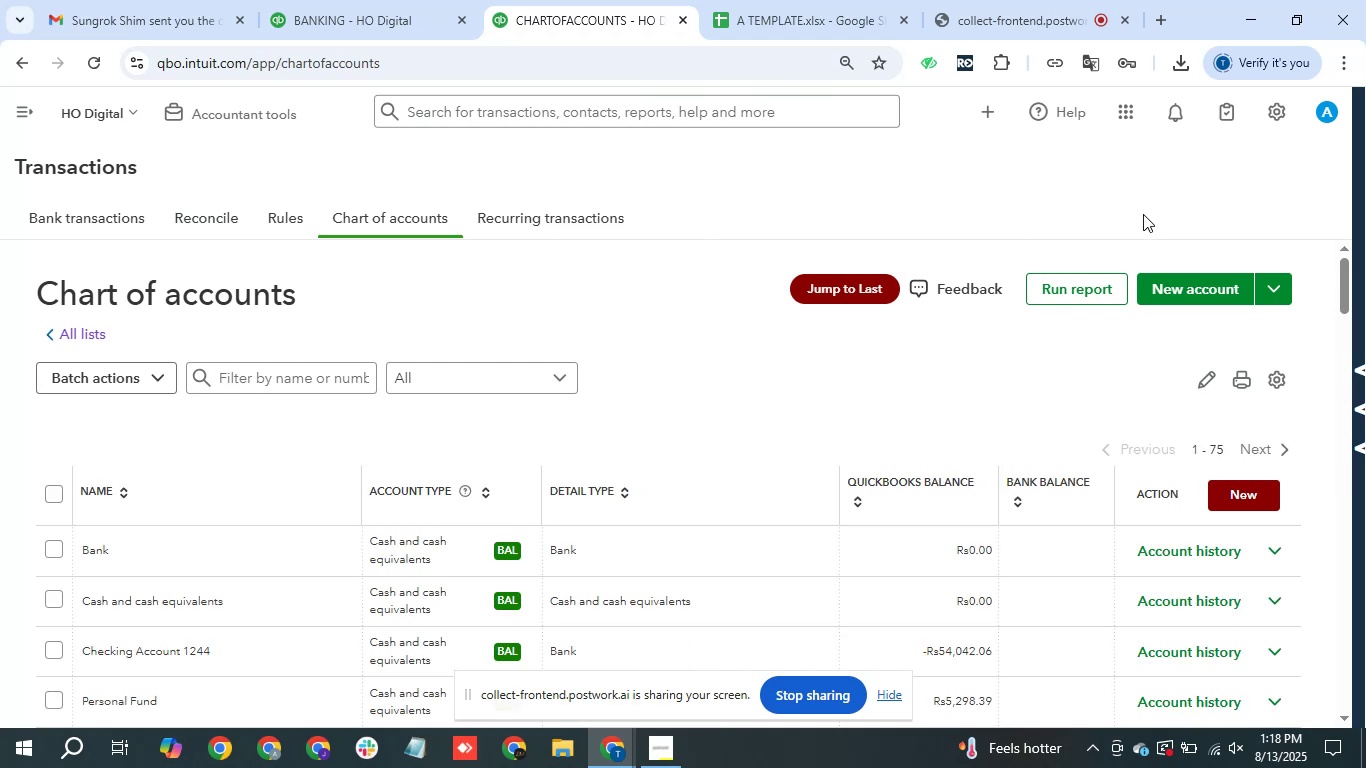 
wait(5.68)
 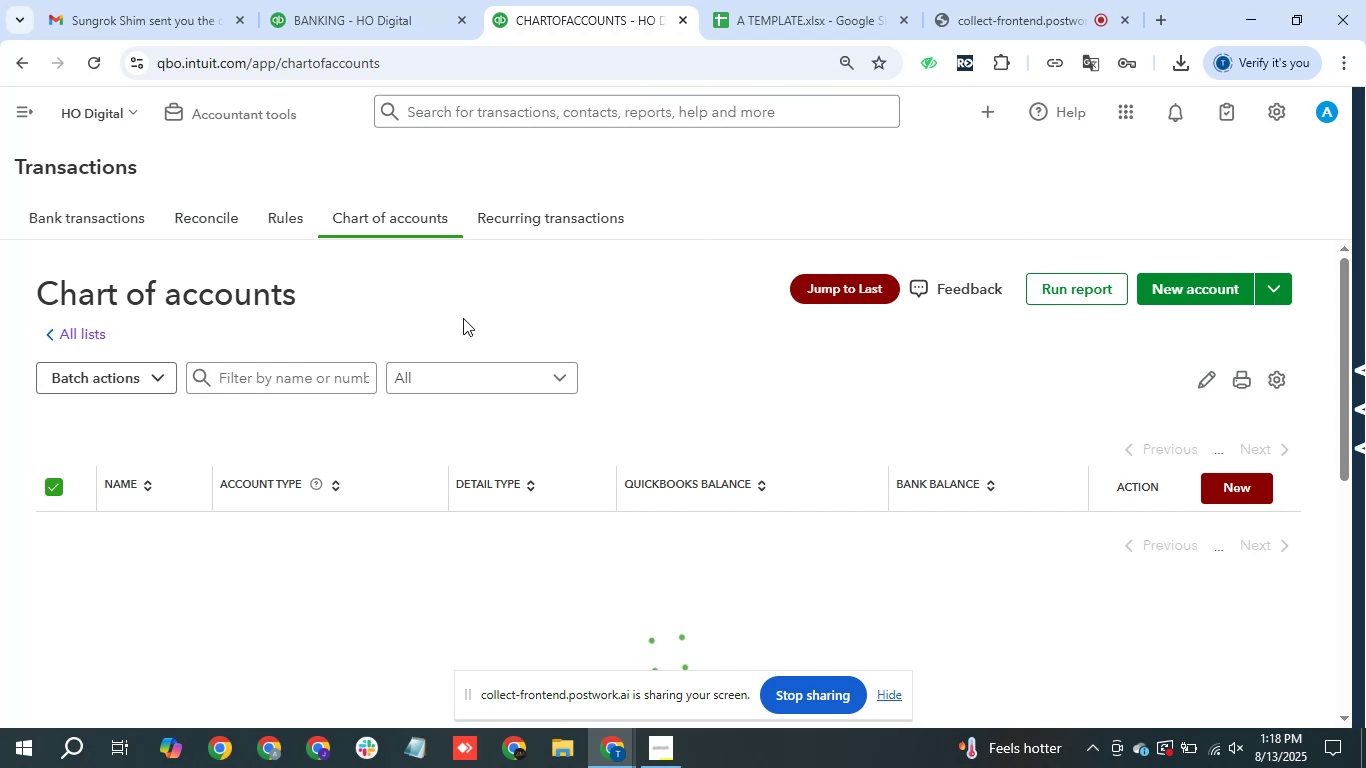 
left_click([1224, 282])
 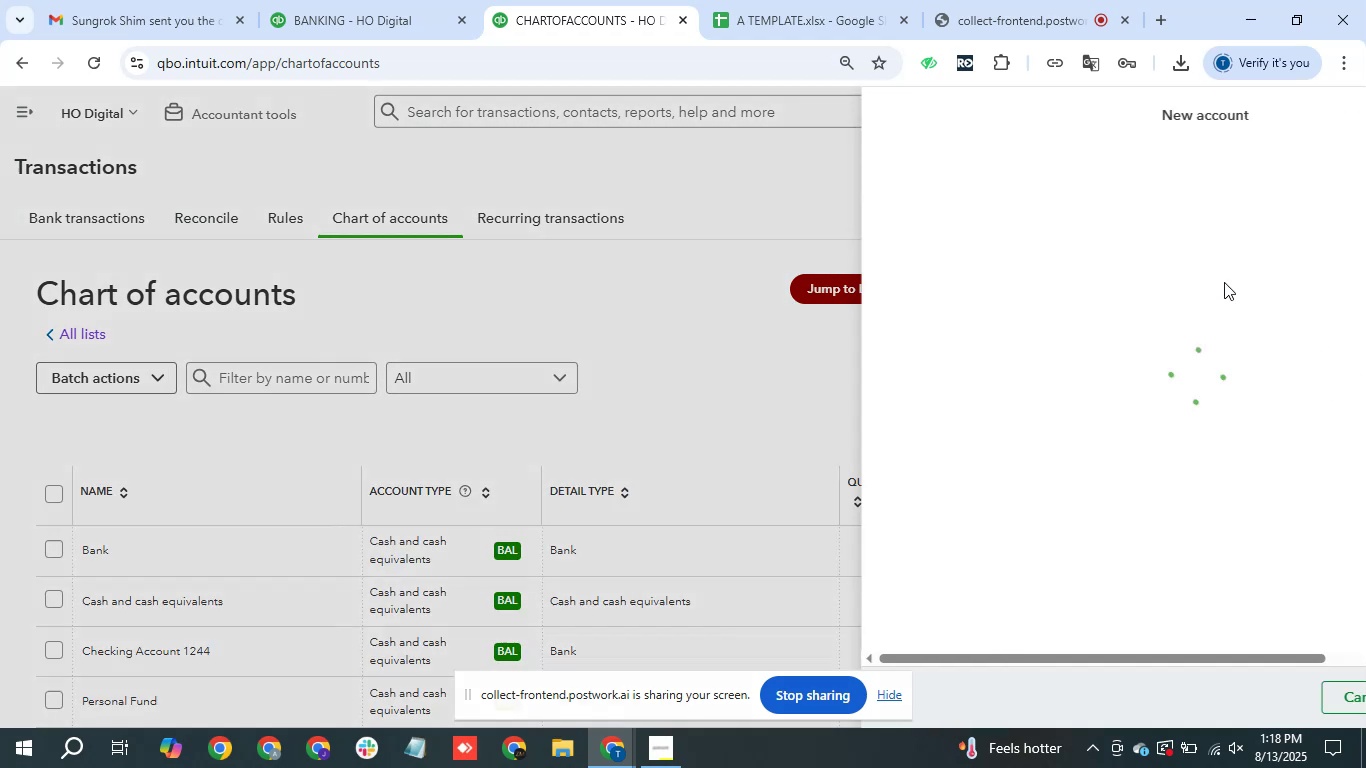 
left_click([1224, 282])
 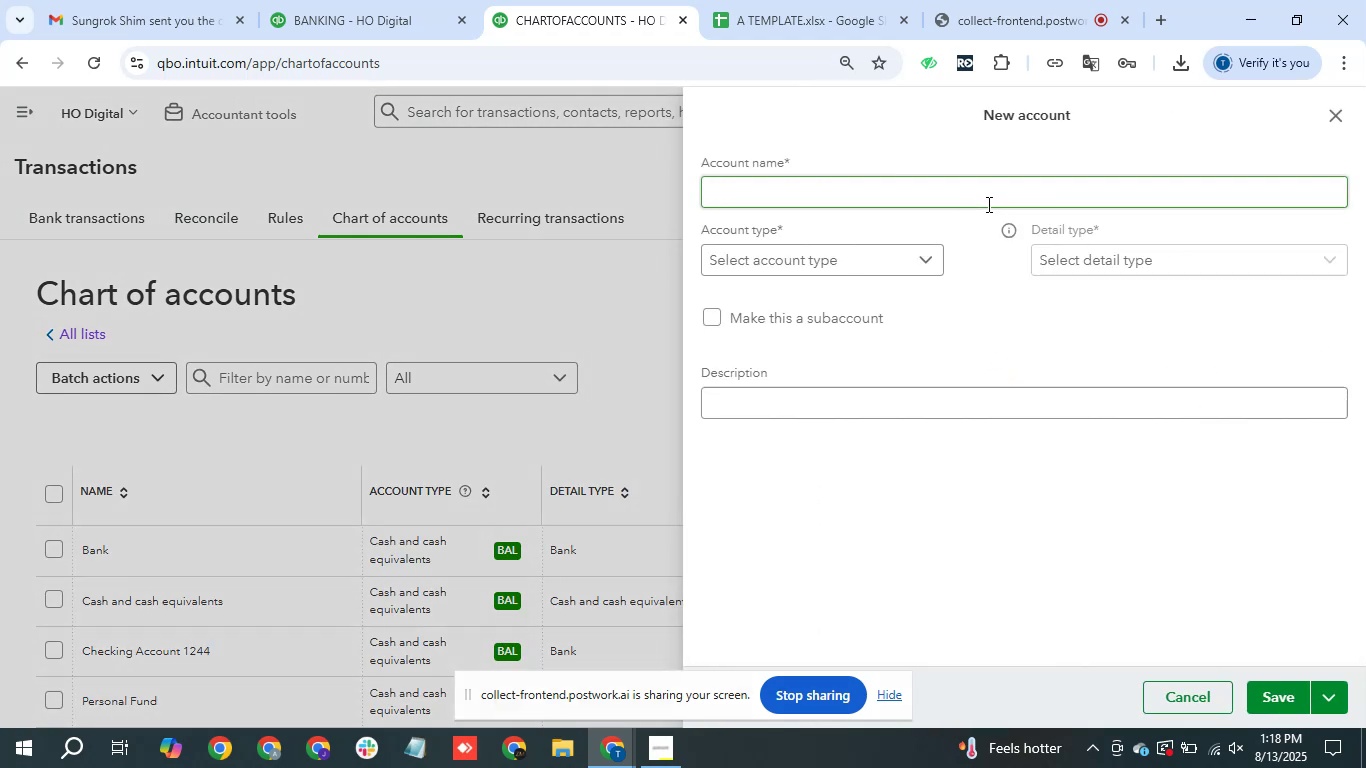 
left_click([985, 202])
 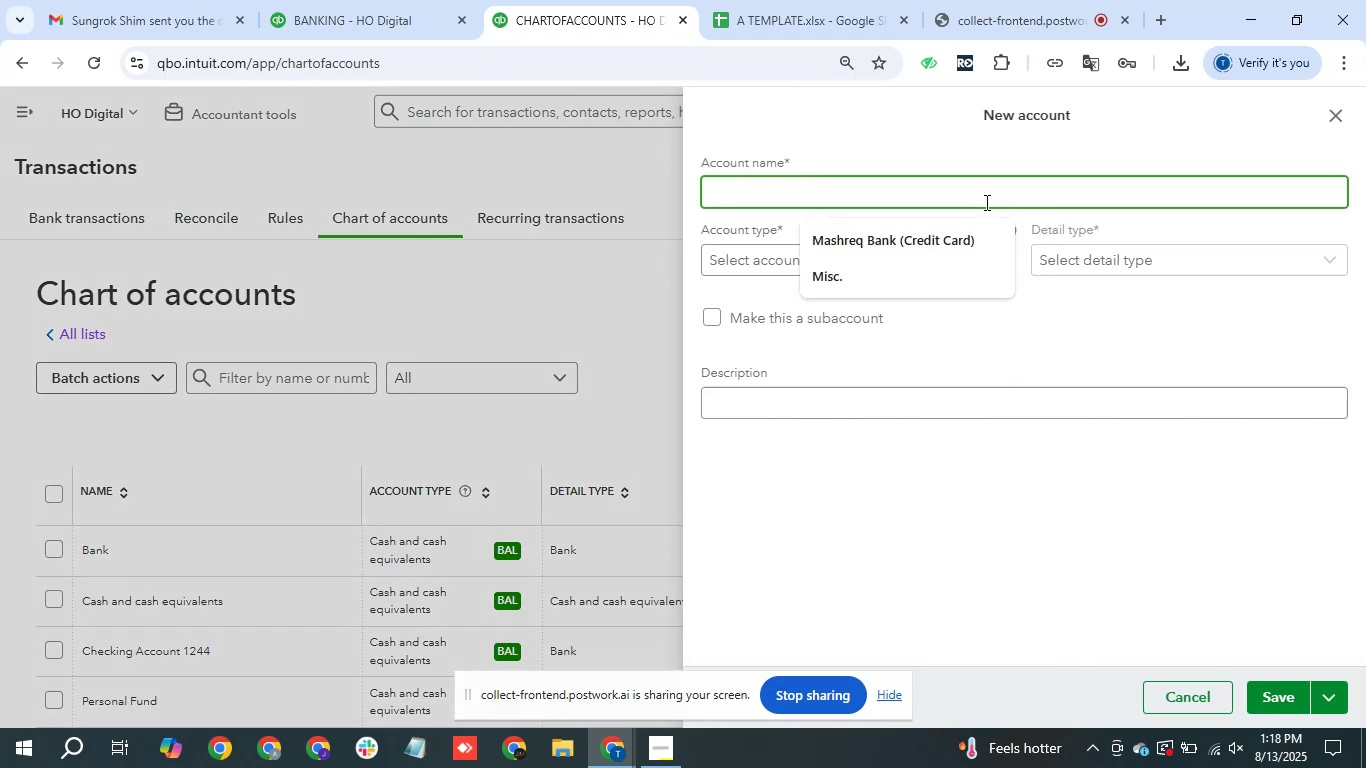 
type(Owner Draws or Ownwer )
key(Backspace)
key(Backspace)
key(Backspace)
key(Backspace)
key(Backspace)
type(ner Inves)
 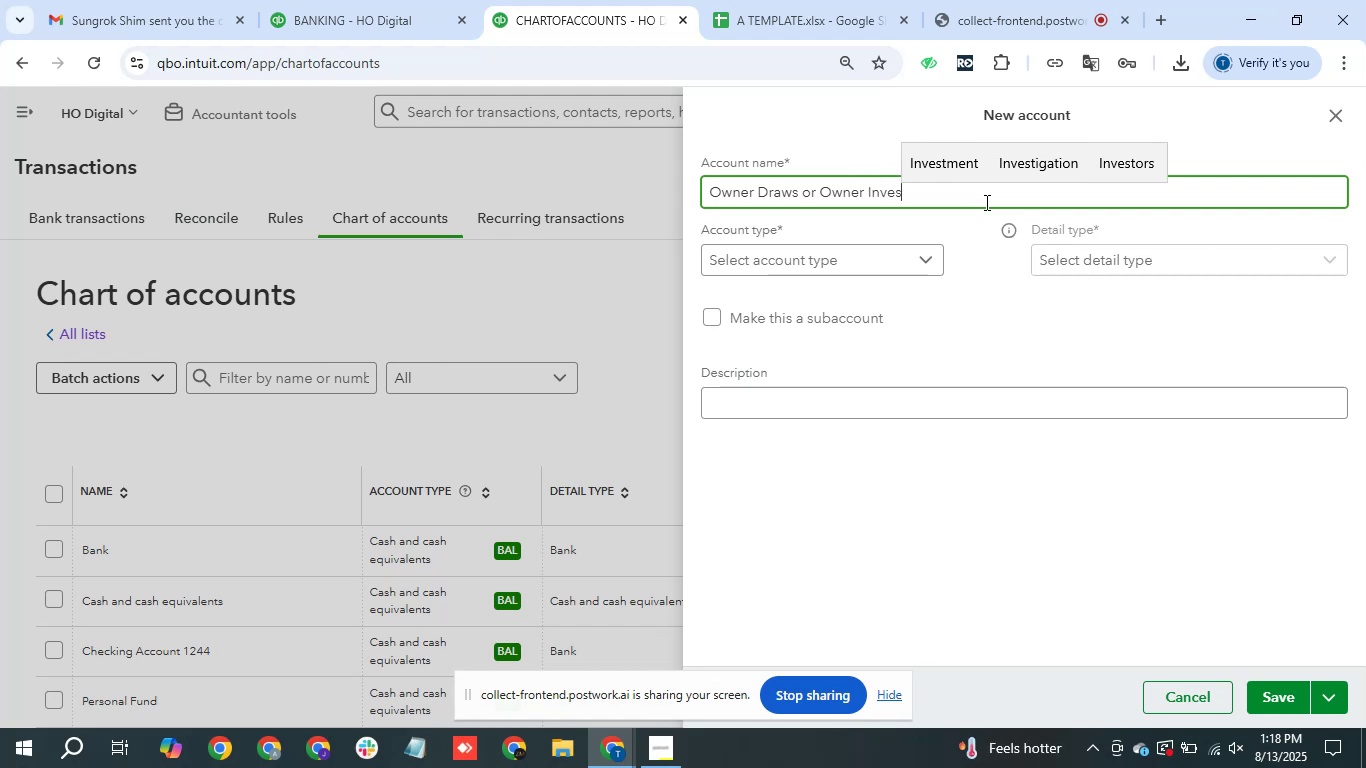 
left_click([954, 168])
 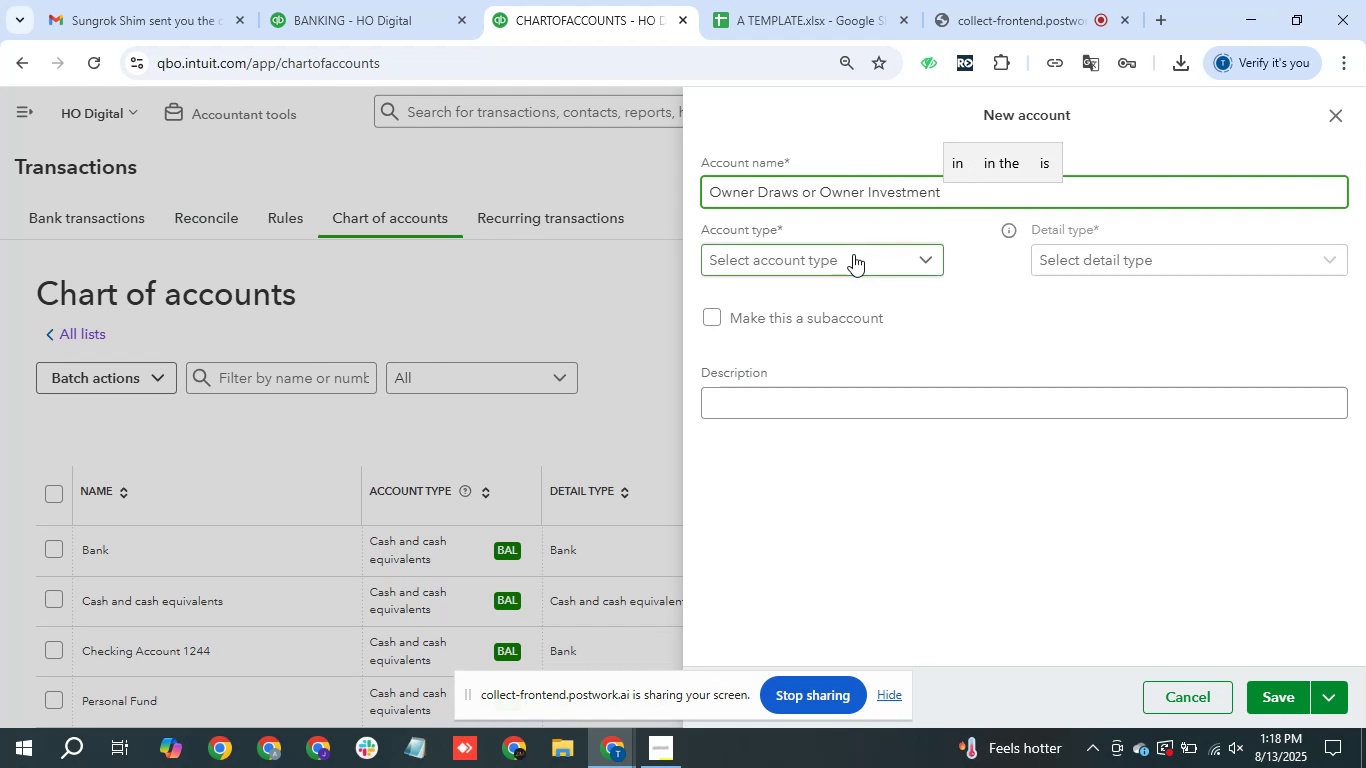 
left_click([853, 254])
 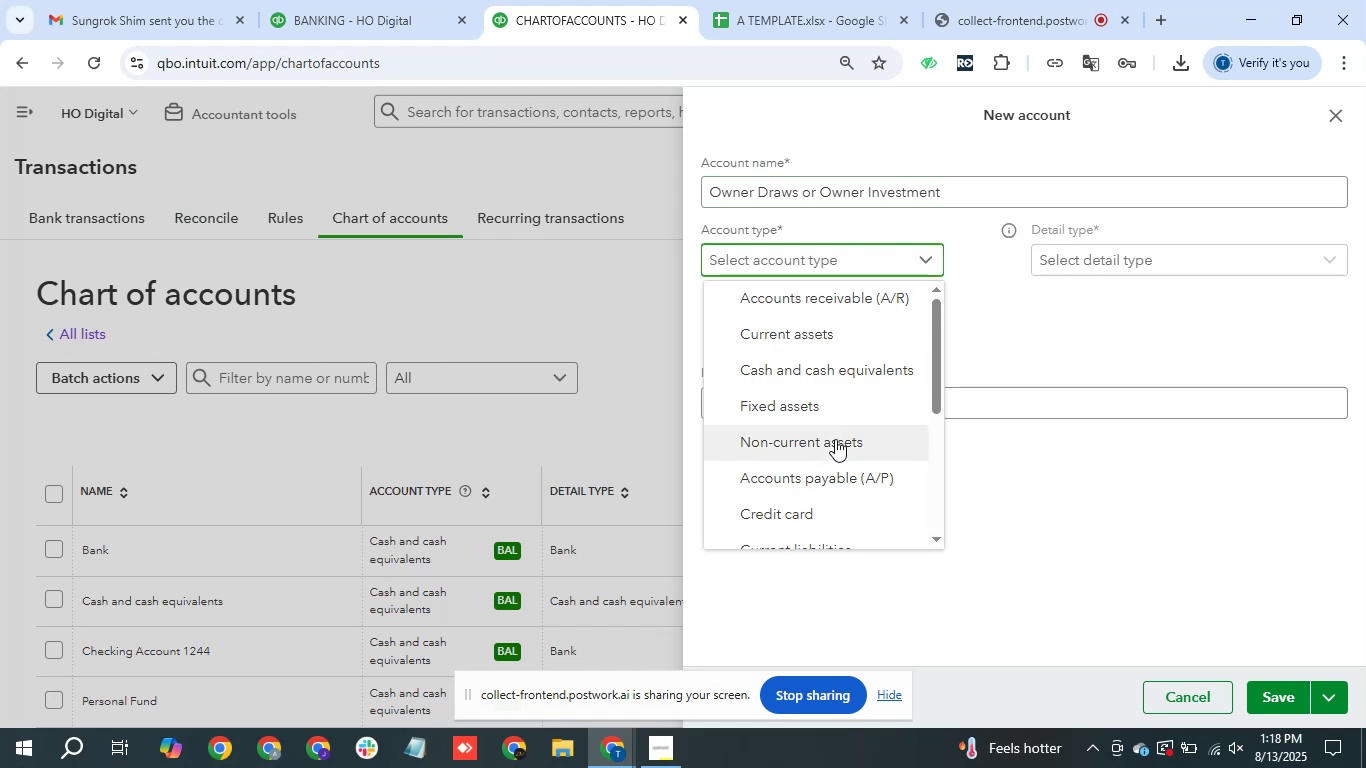 
scroll: coordinate [835, 439], scroll_direction: none, amount: 0.0
 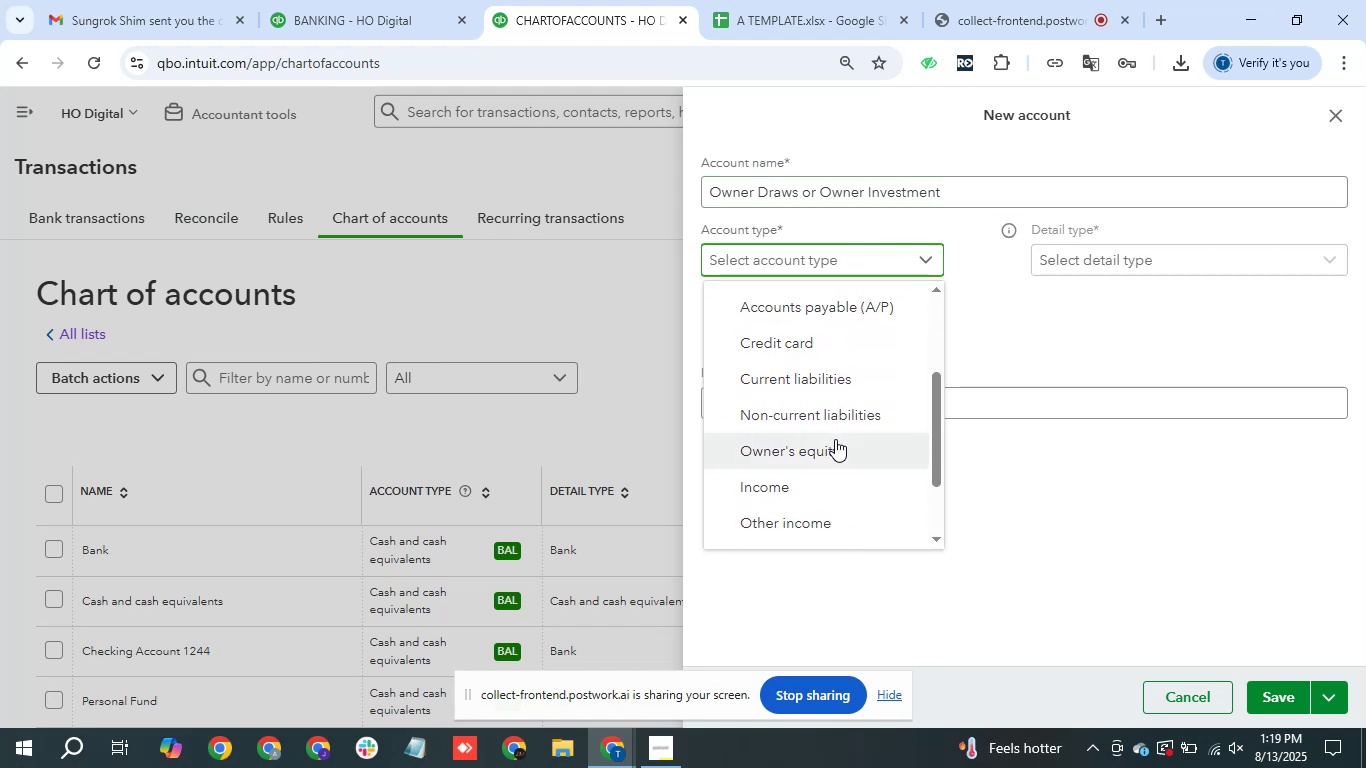 
scroll: coordinate [835, 439], scroll_direction: down, amount: 1.0
 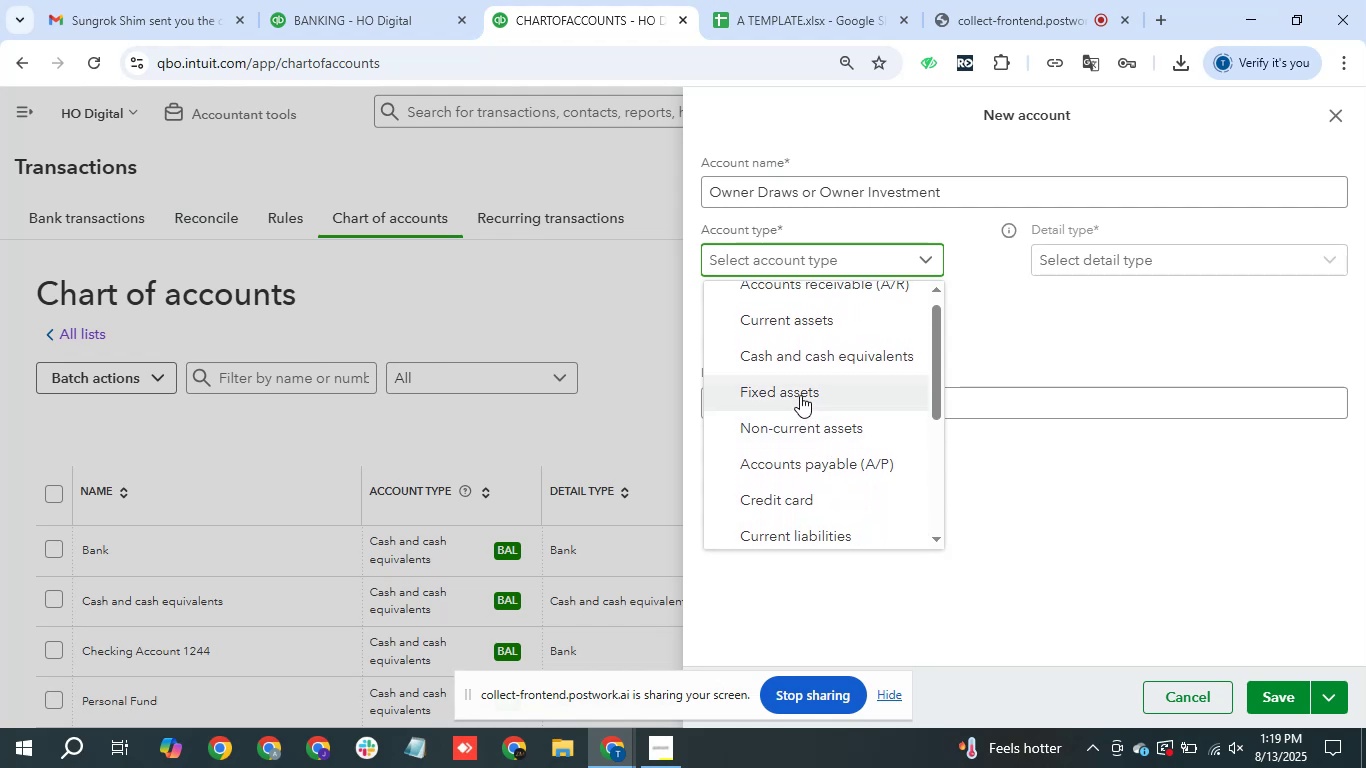 
left_click([800, 395])
 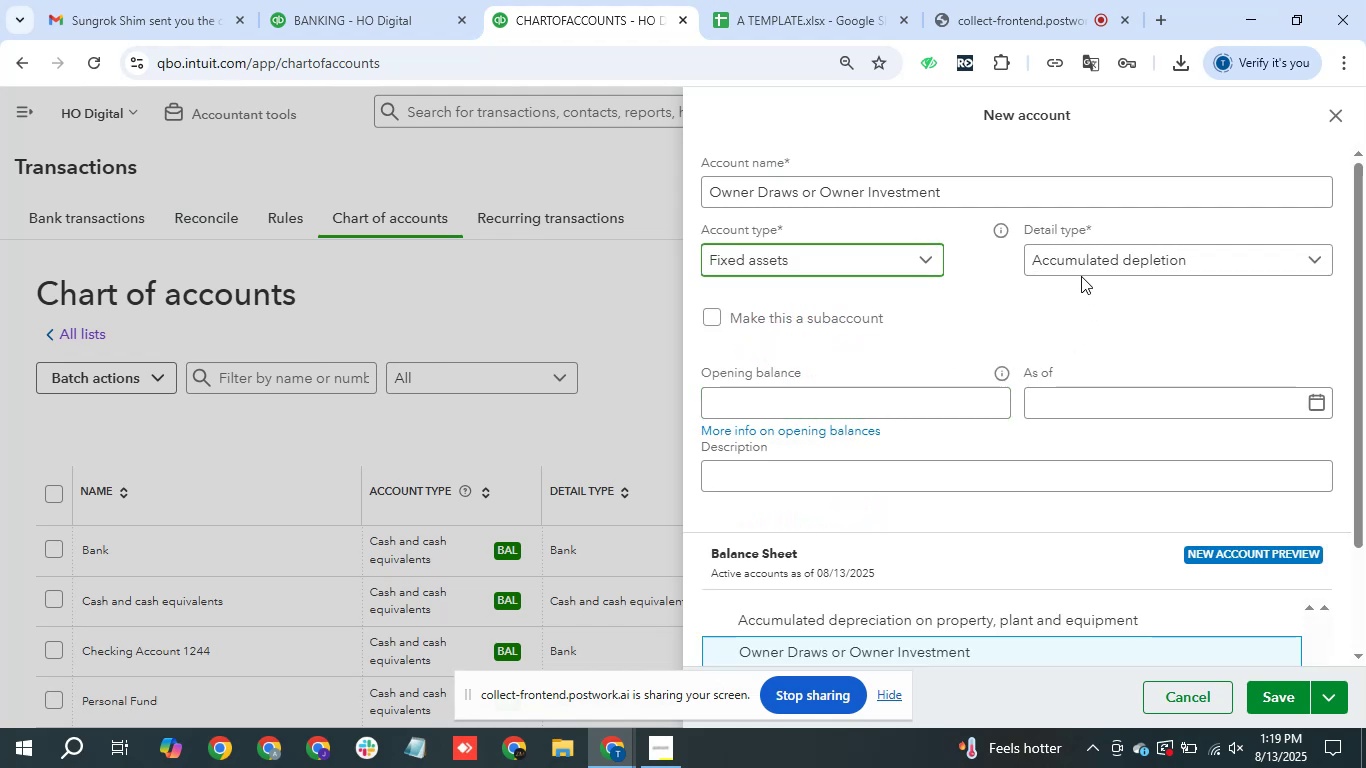 
left_click([1067, 264])
 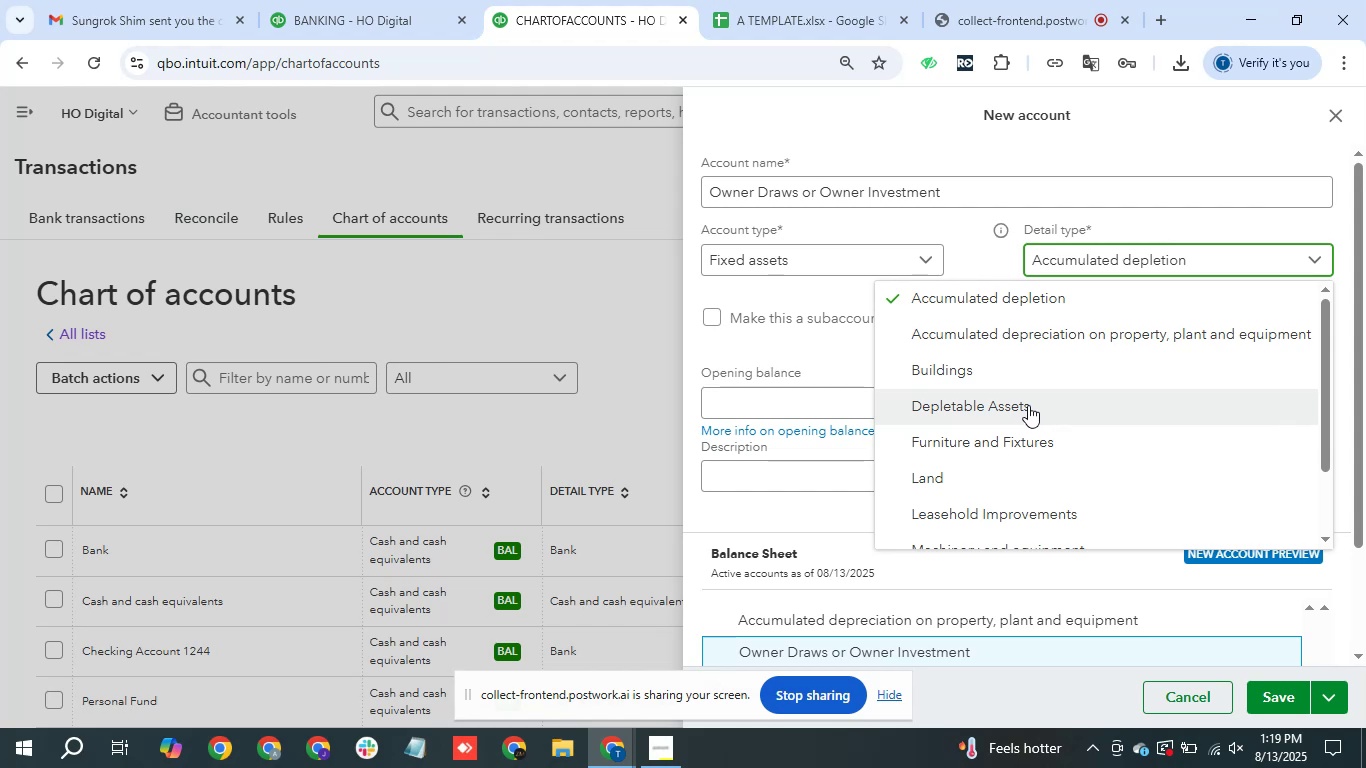 
scroll: coordinate [1028, 405], scroll_direction: none, amount: 0.0
 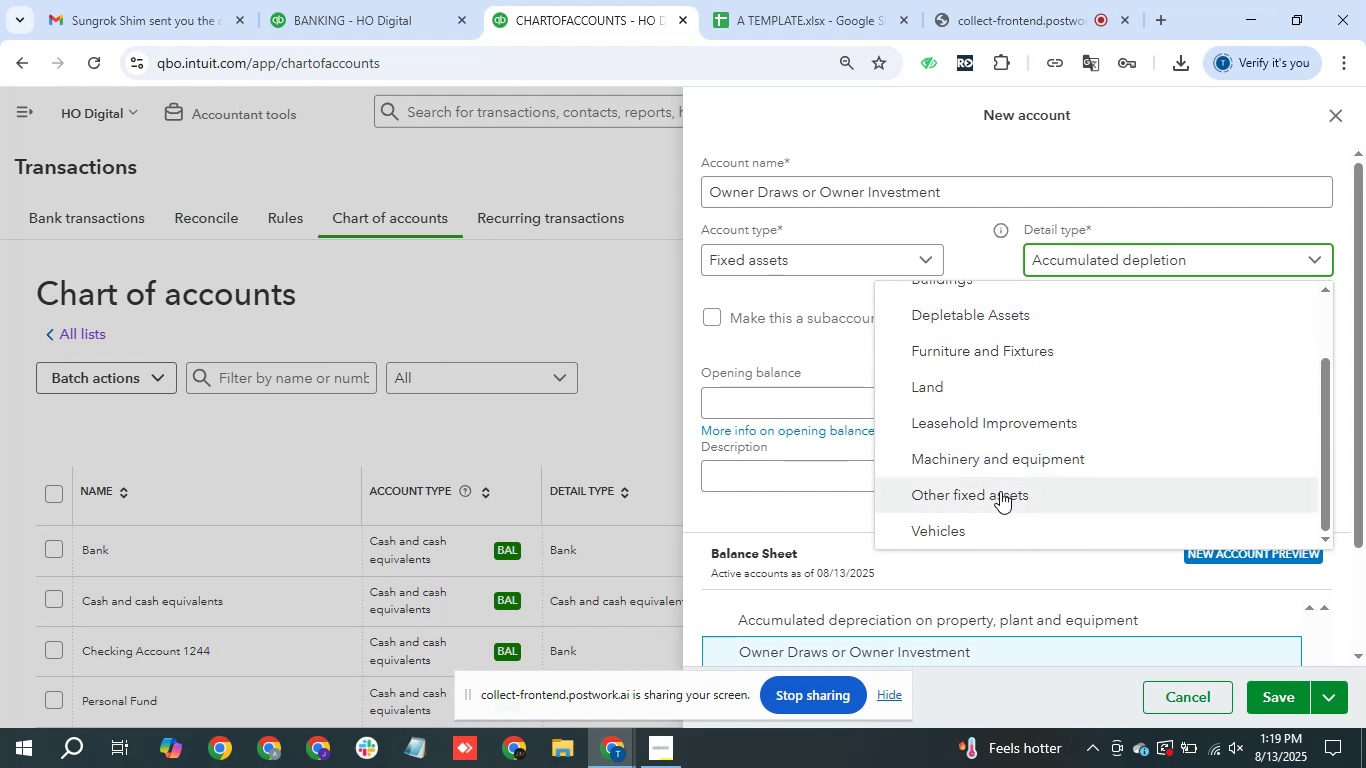 
left_click([1000, 491])
 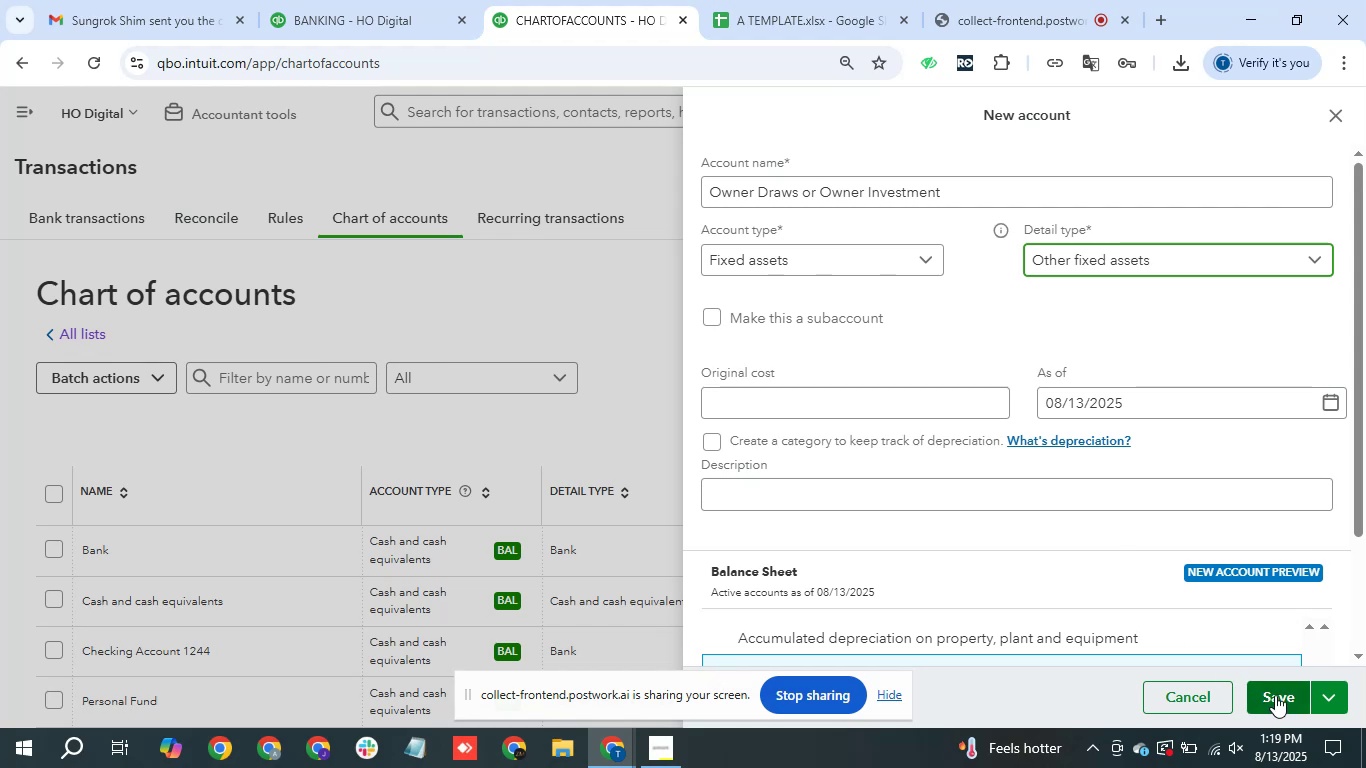 
wait(14.13)
 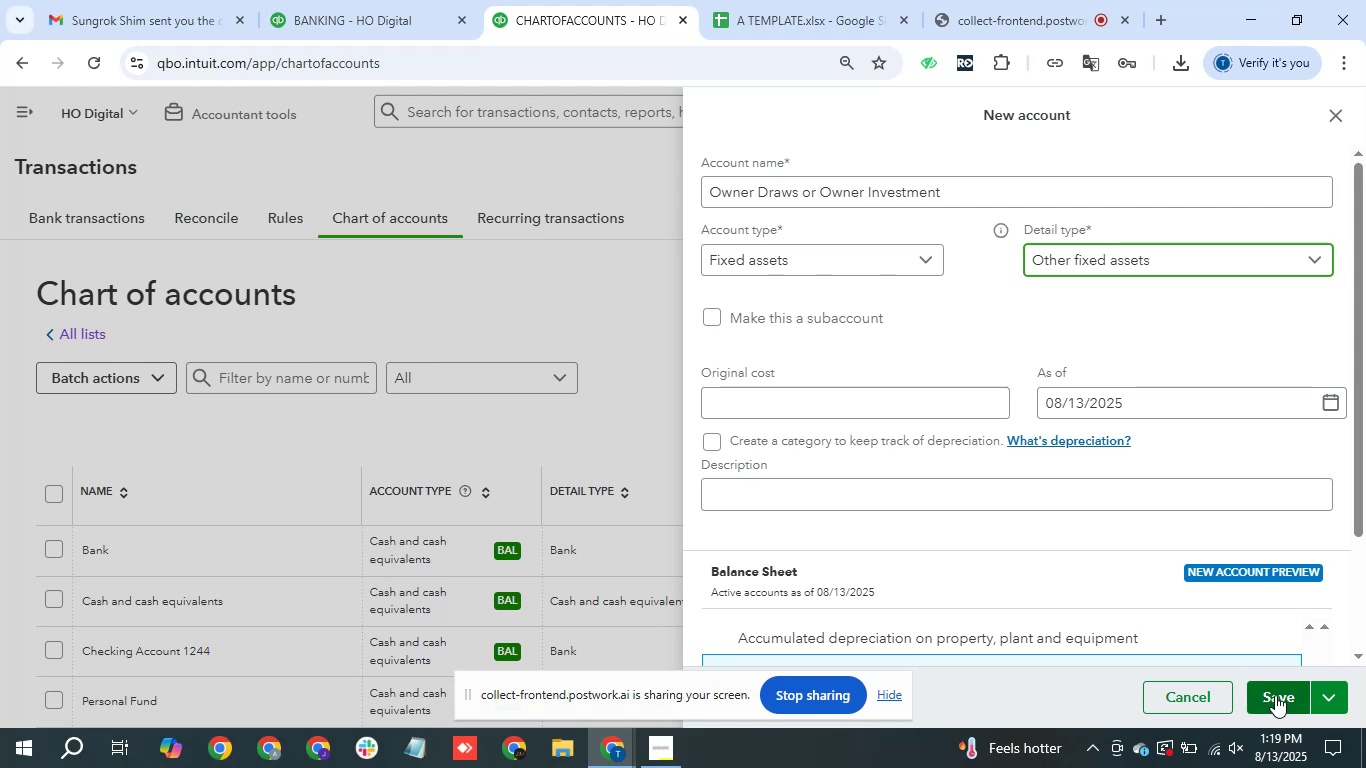 
left_click([1111, 254])
 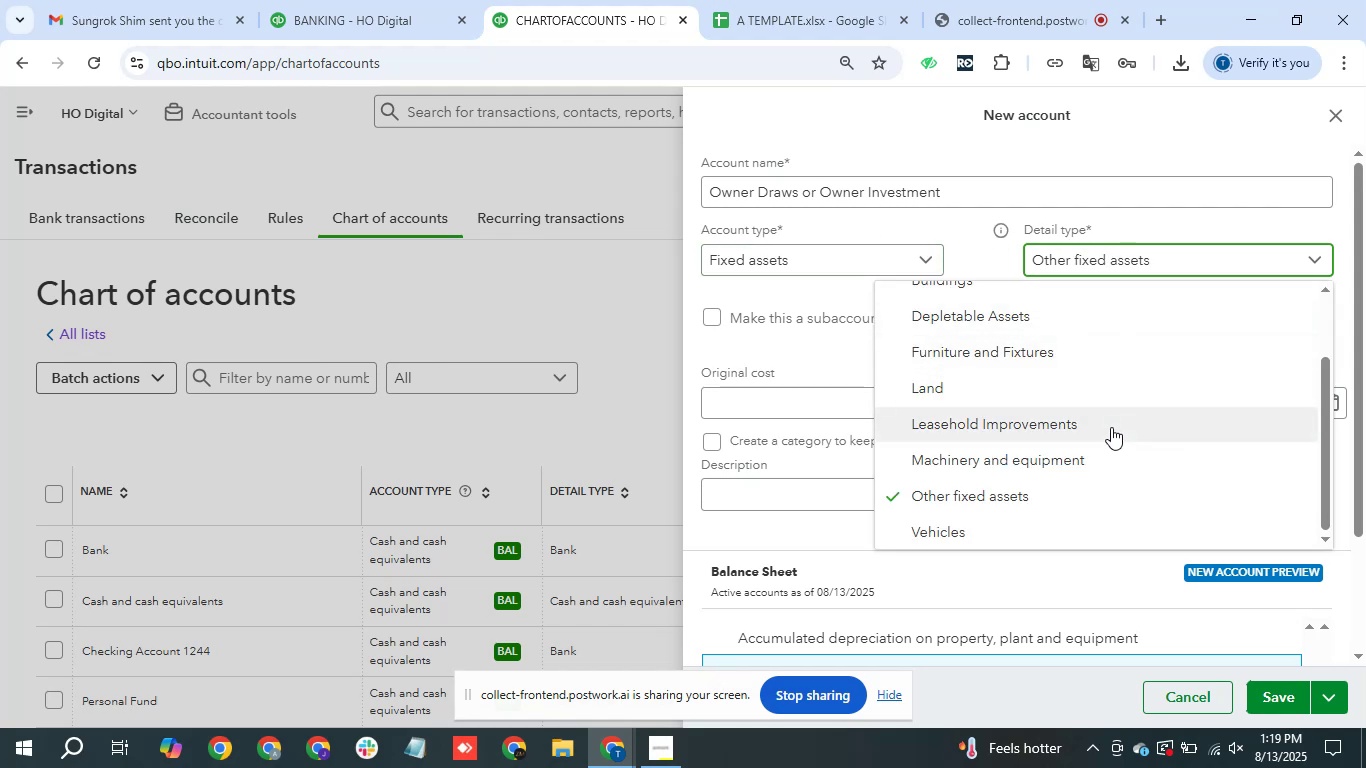 
scroll: coordinate [1111, 427], scroll_direction: down, amount: 1.0
 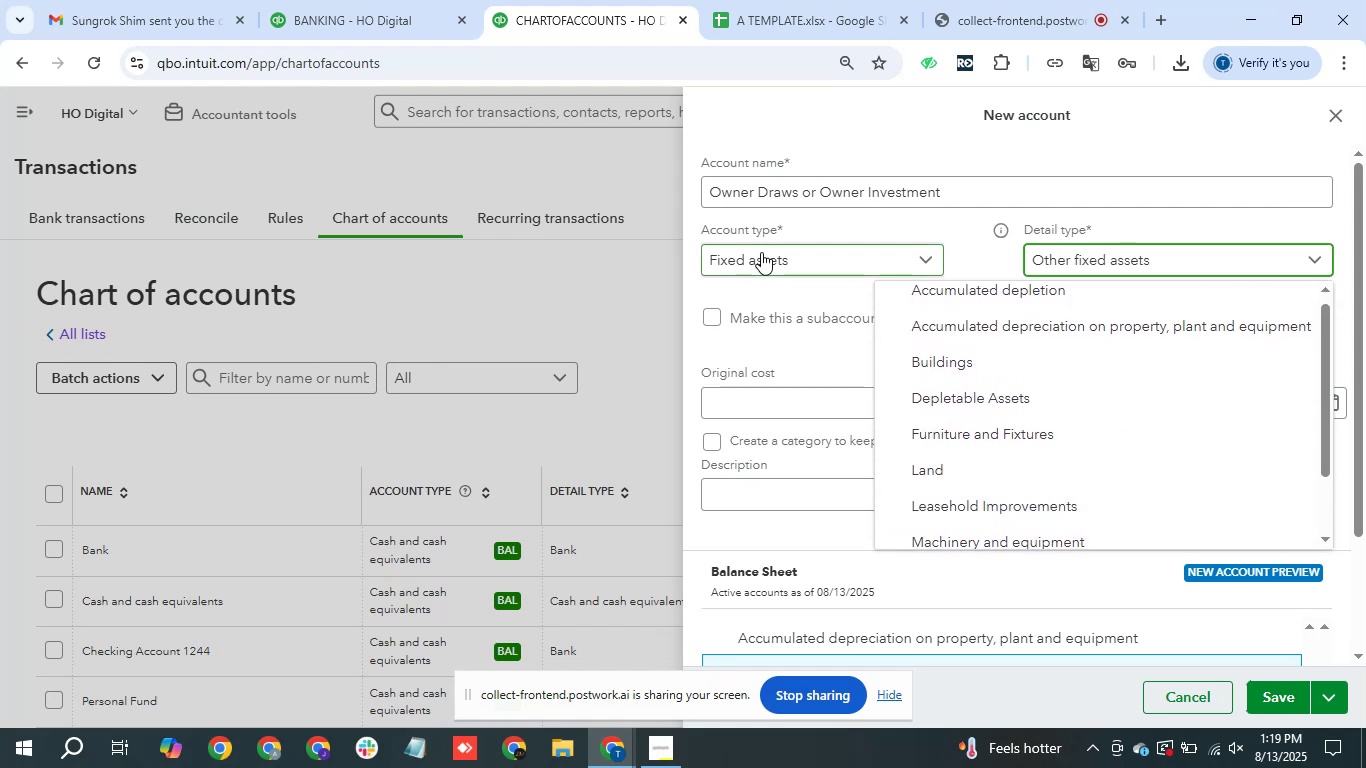 
left_click([761, 252])
 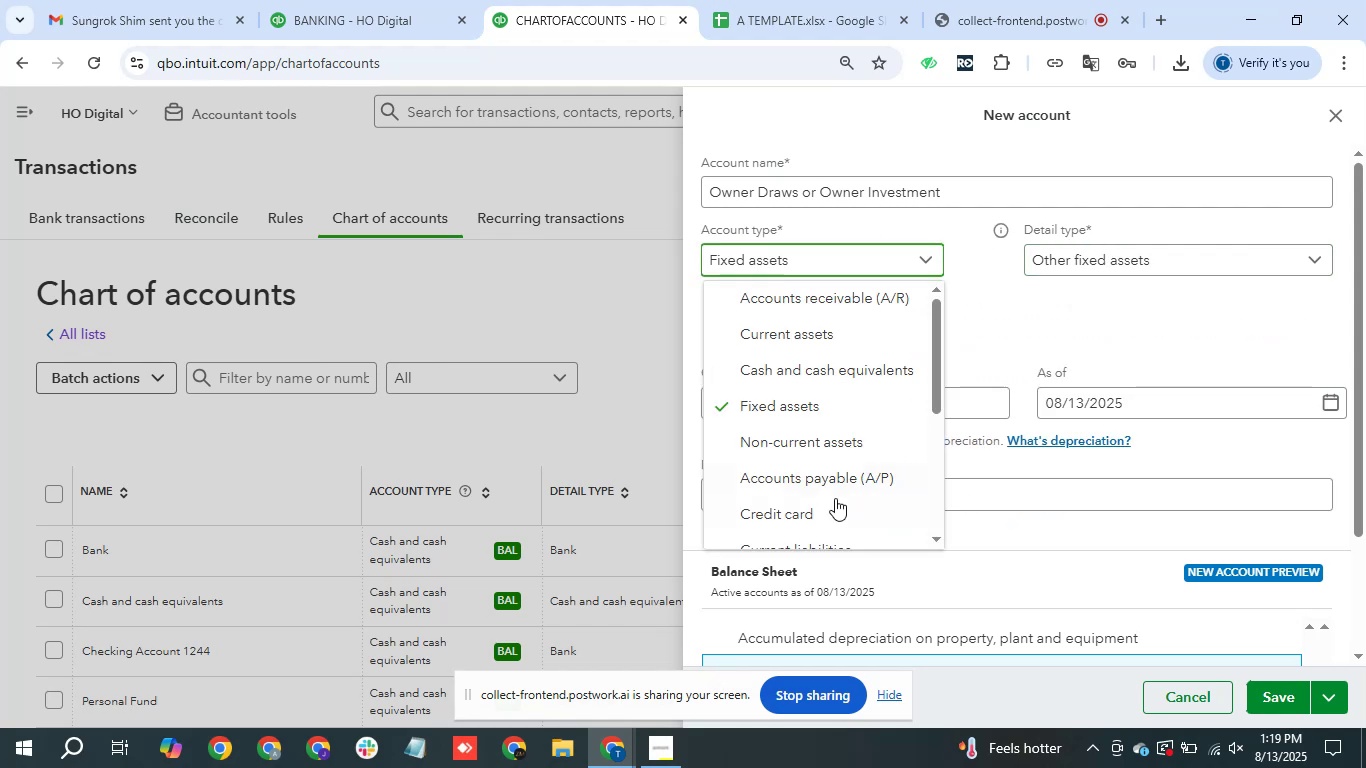 
scroll: coordinate [835, 498], scroll_direction: down, amount: 2.0
 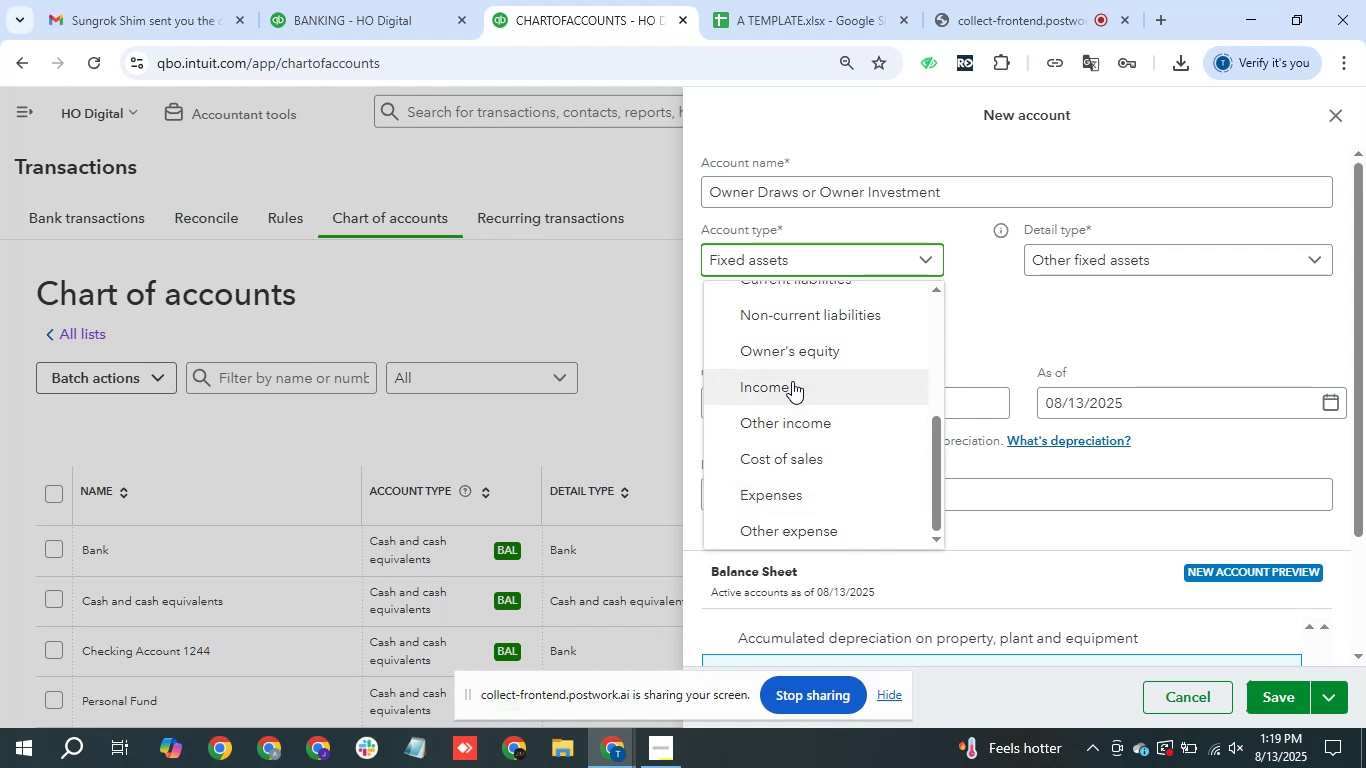 
left_click([792, 354])
 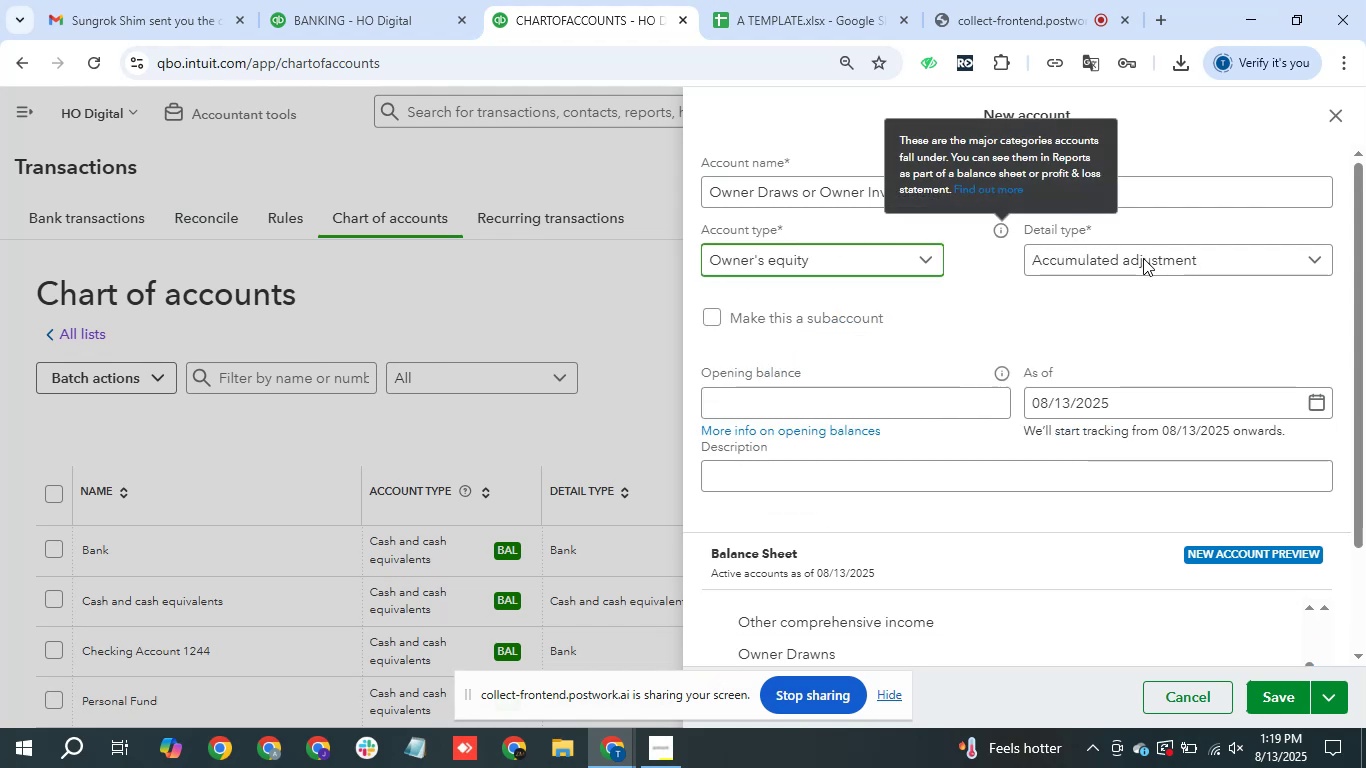 
left_click([1144, 259])
 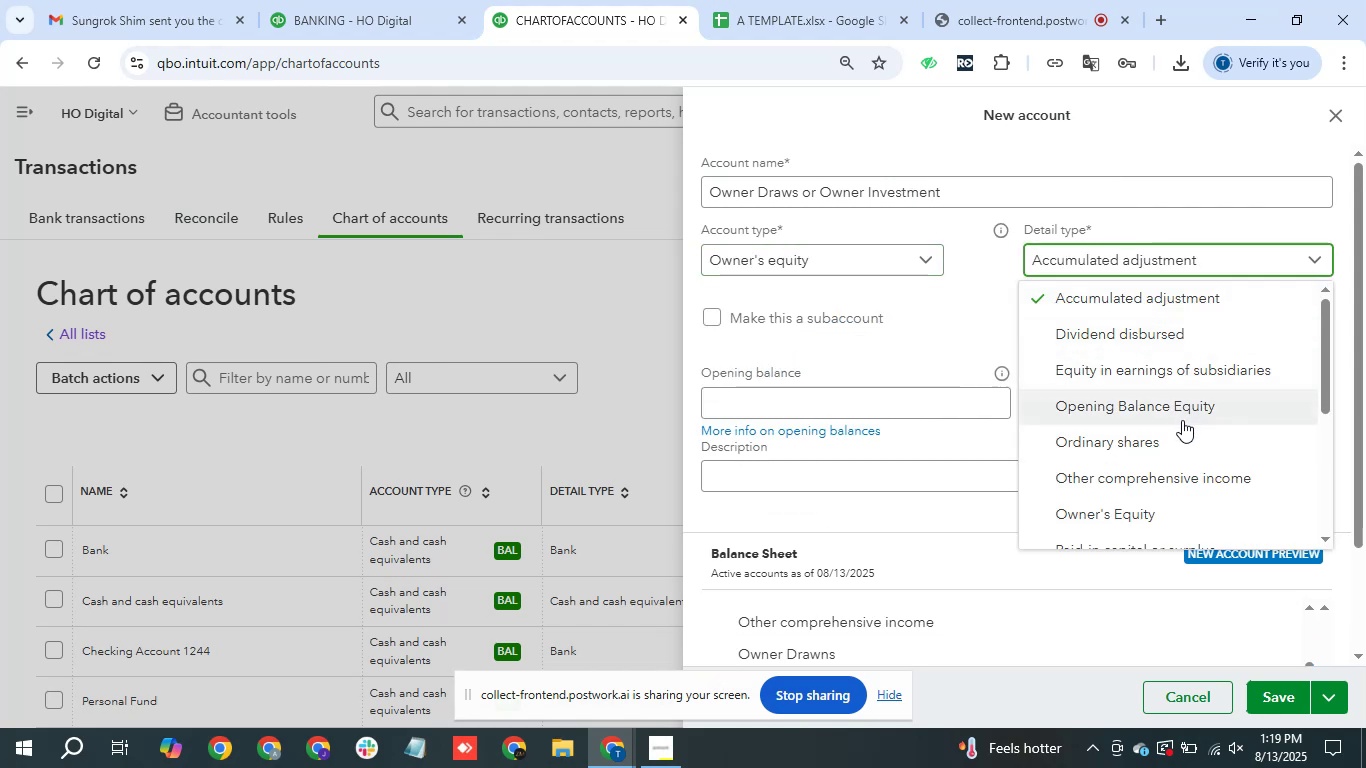 
wait(7.76)
 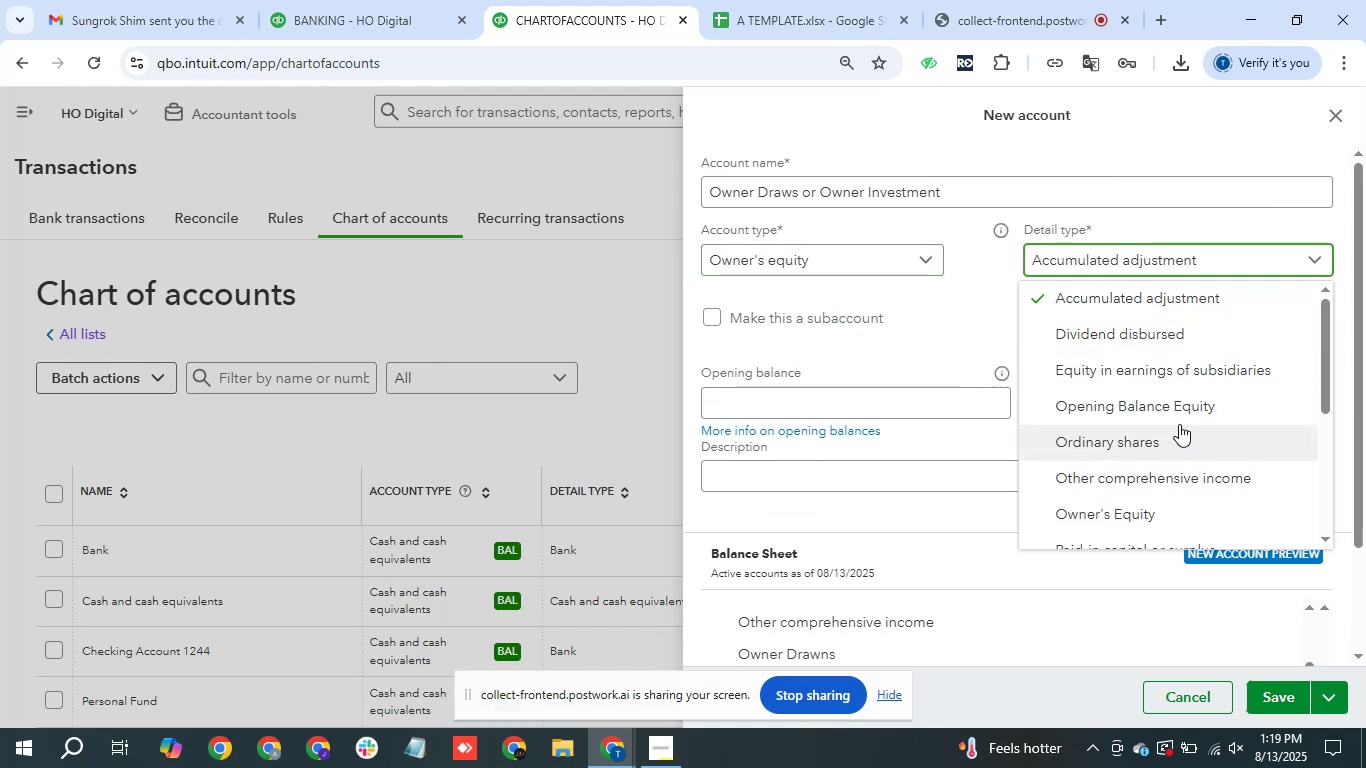 
scroll: coordinate [1175, 458], scroll_direction: none, amount: 0.0
 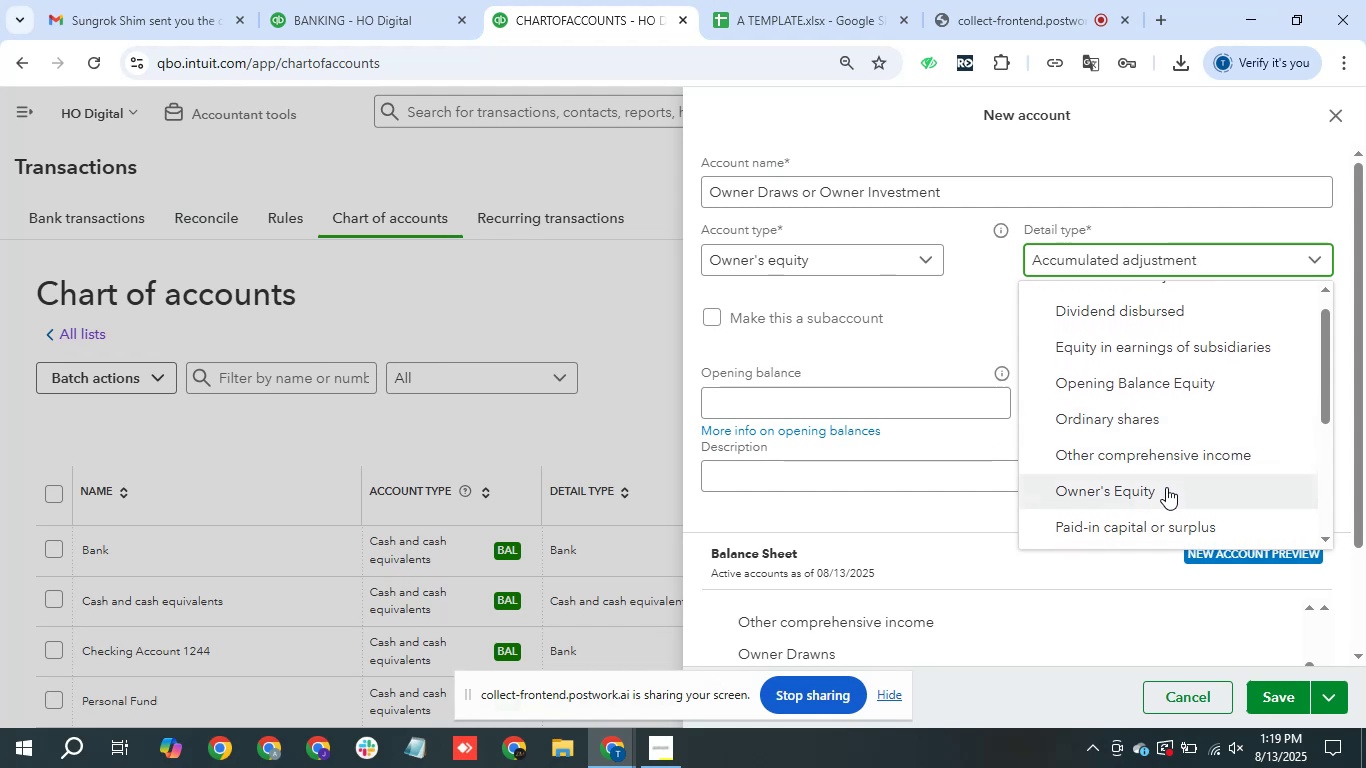 
left_click([1166, 487])
 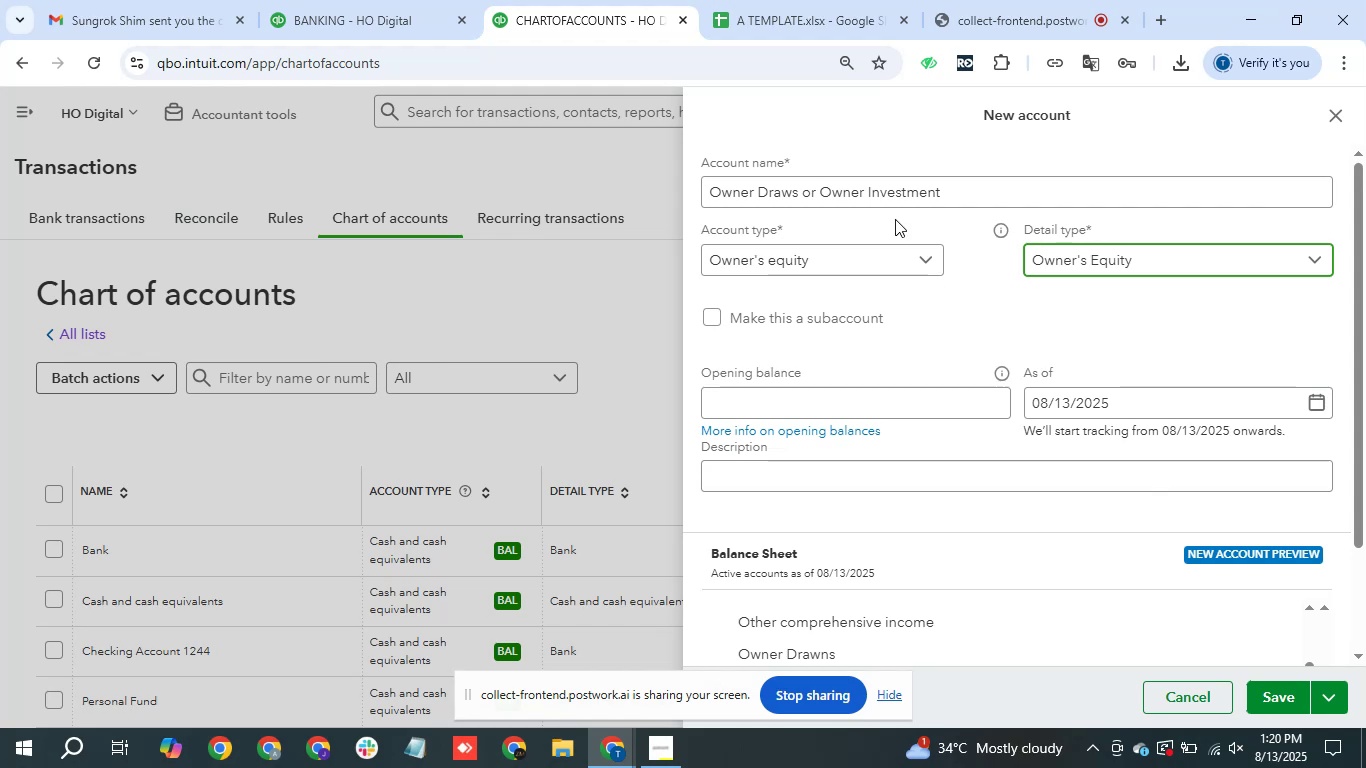 
wait(12.9)
 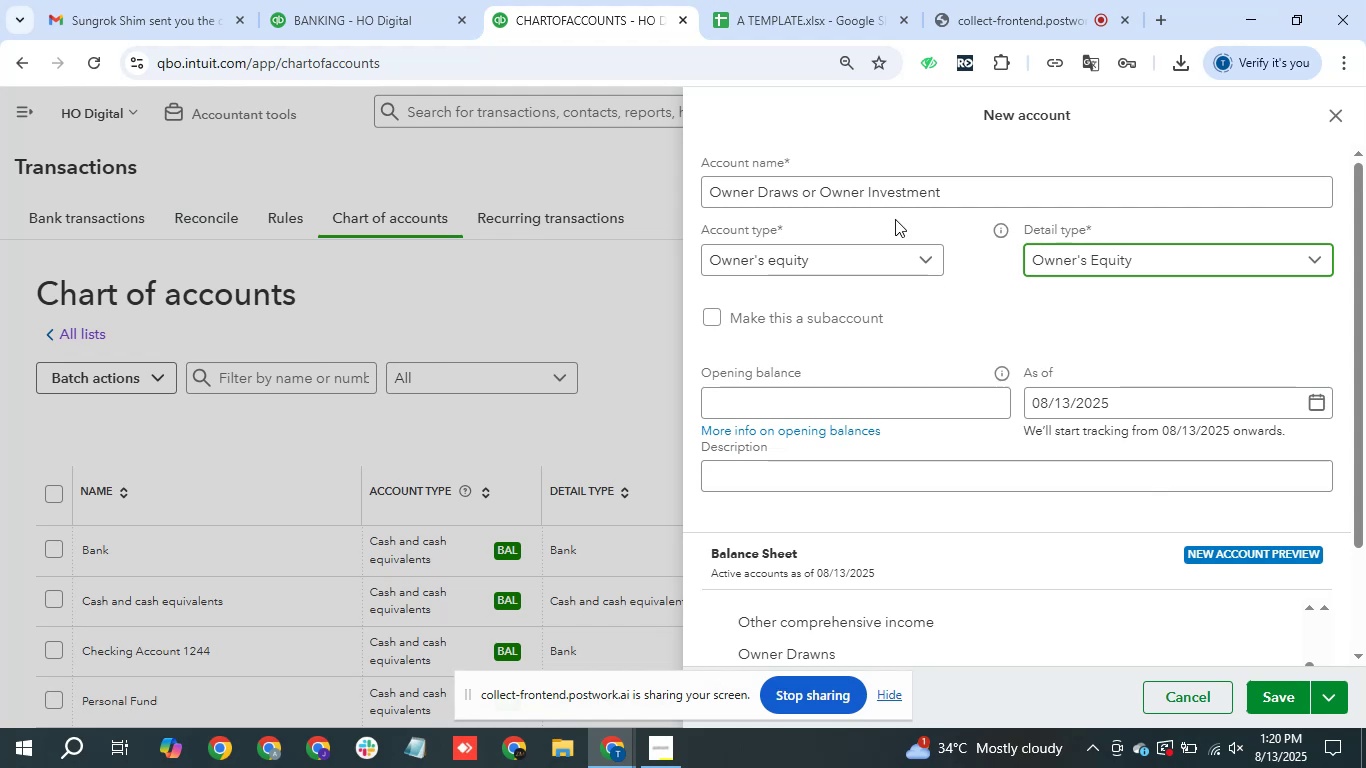 
left_click([1284, 705])
 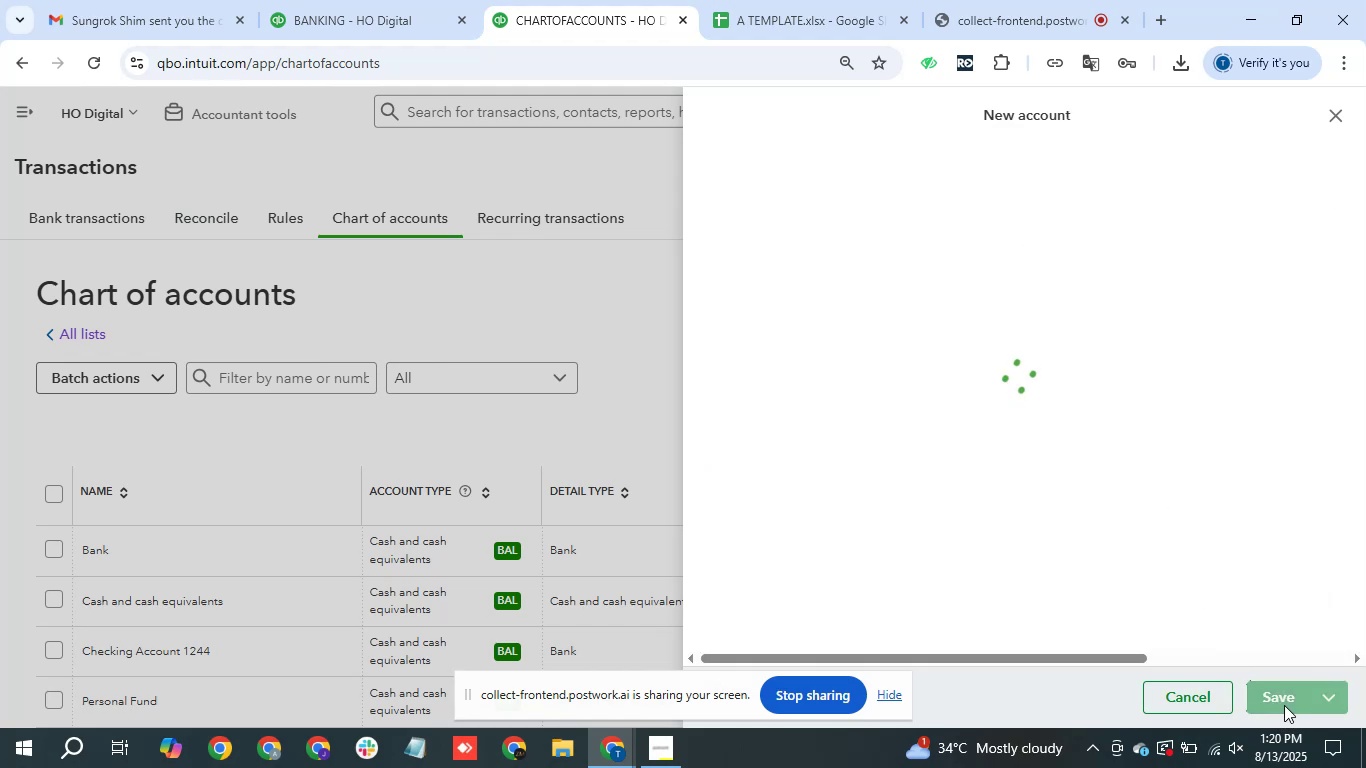 
mouse_move([756, 493])
 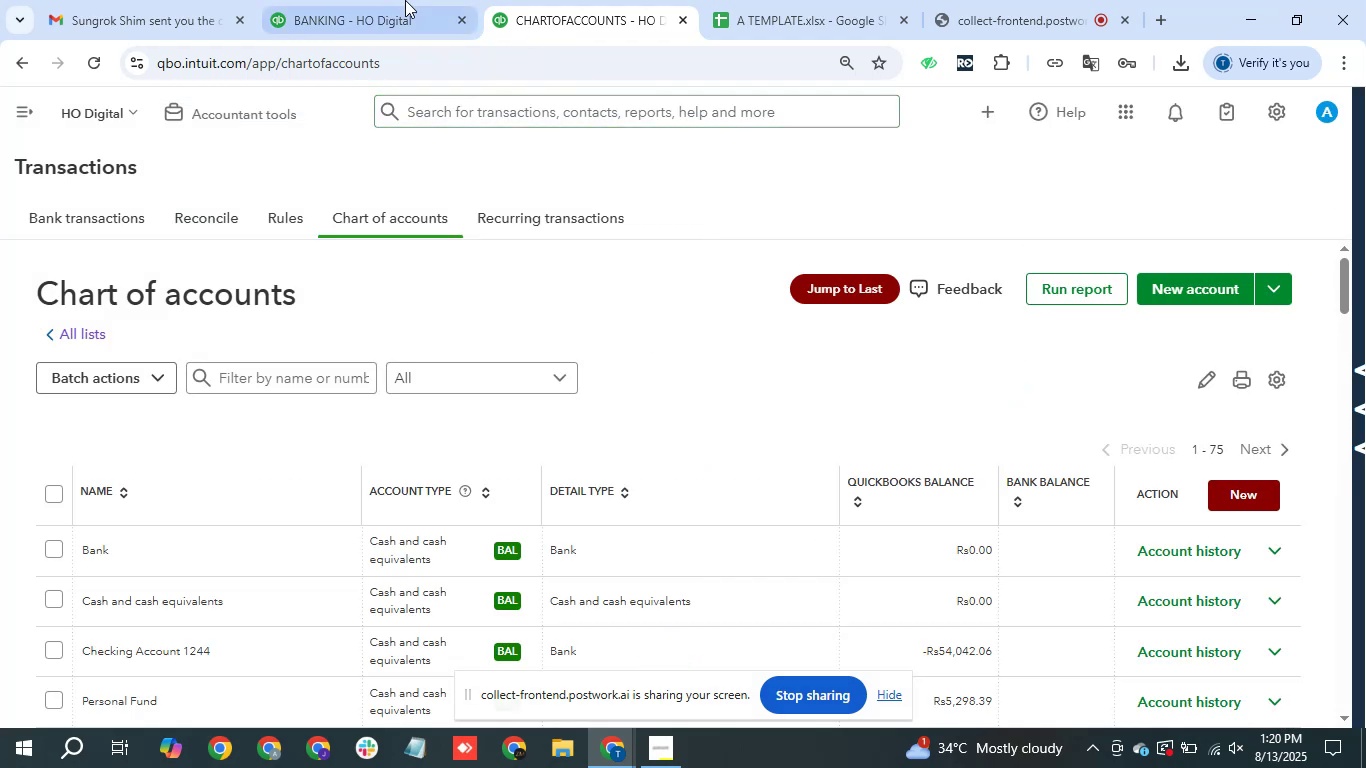 
left_click([365, 0])
 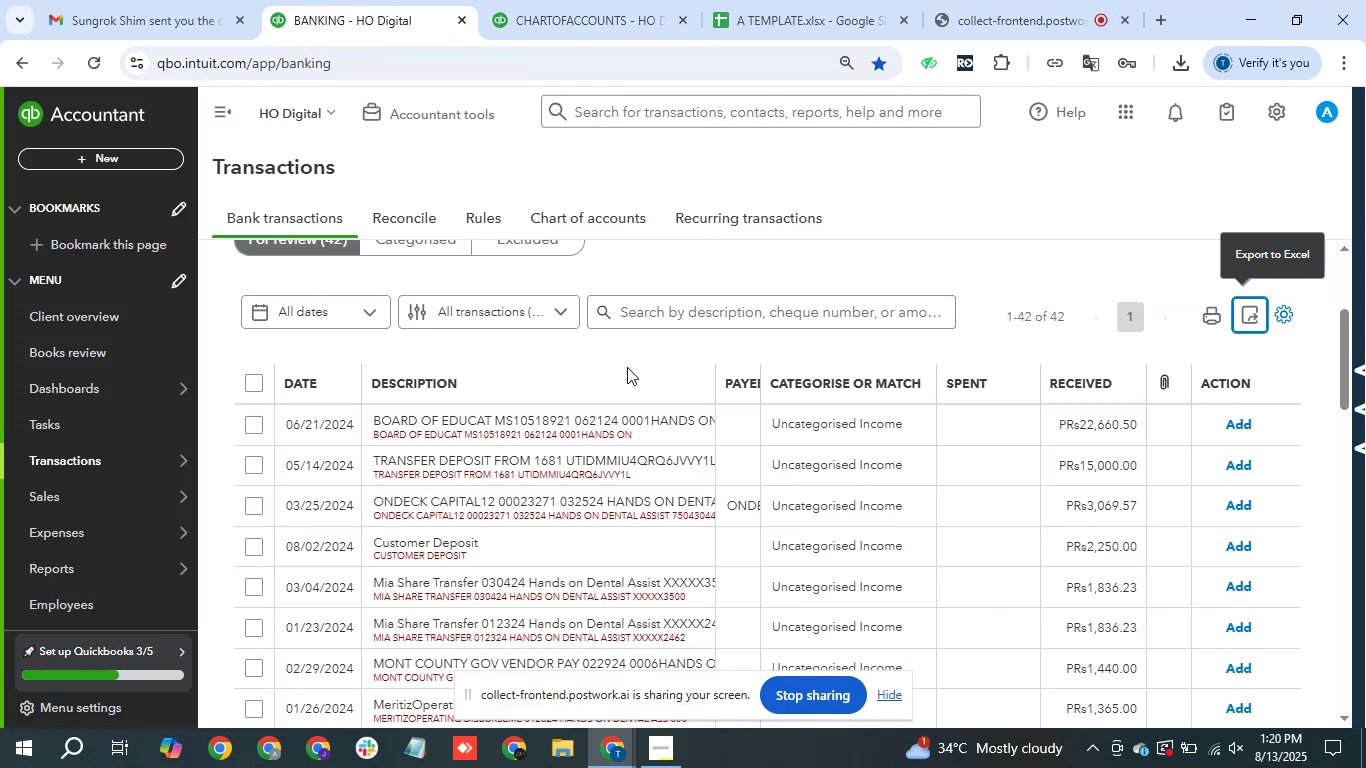 
scroll: coordinate [627, 367], scroll_direction: none, amount: 0.0
 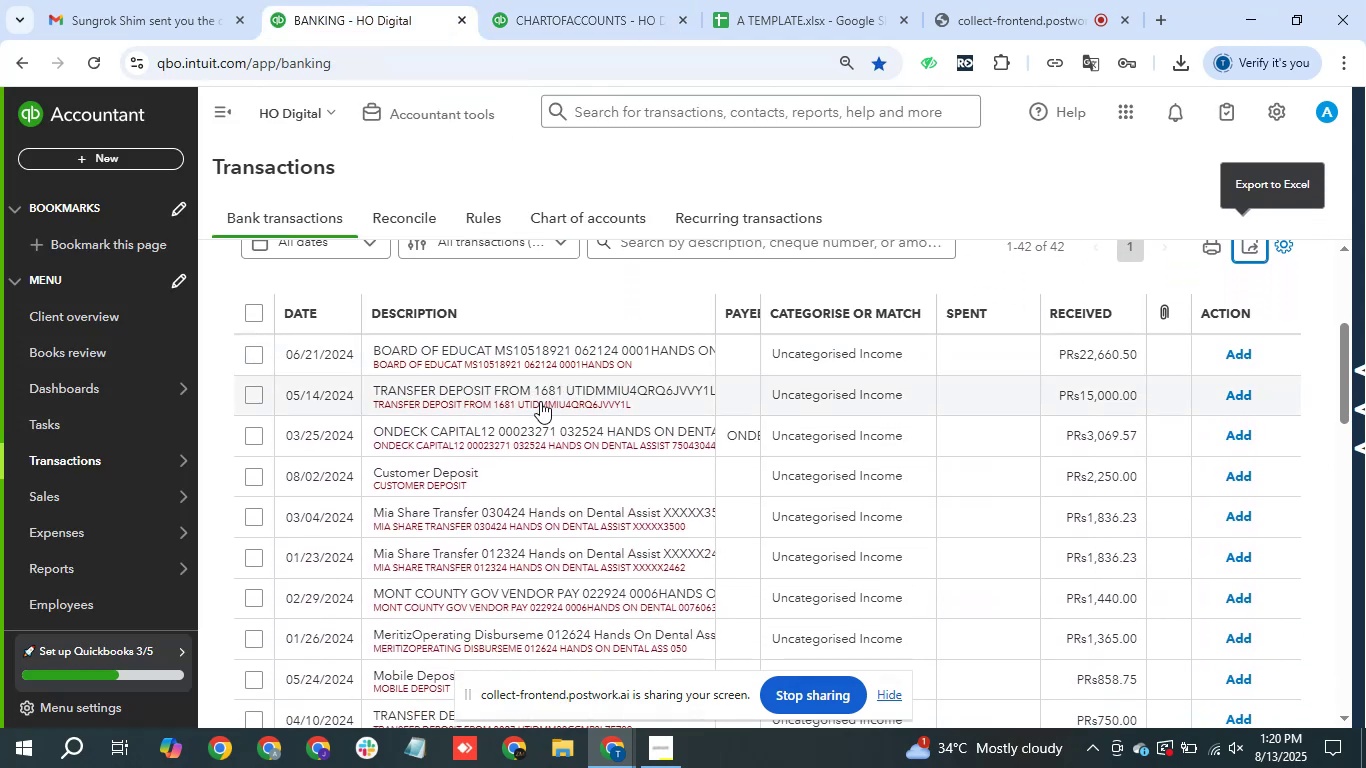 
mouse_move([498, 437])
 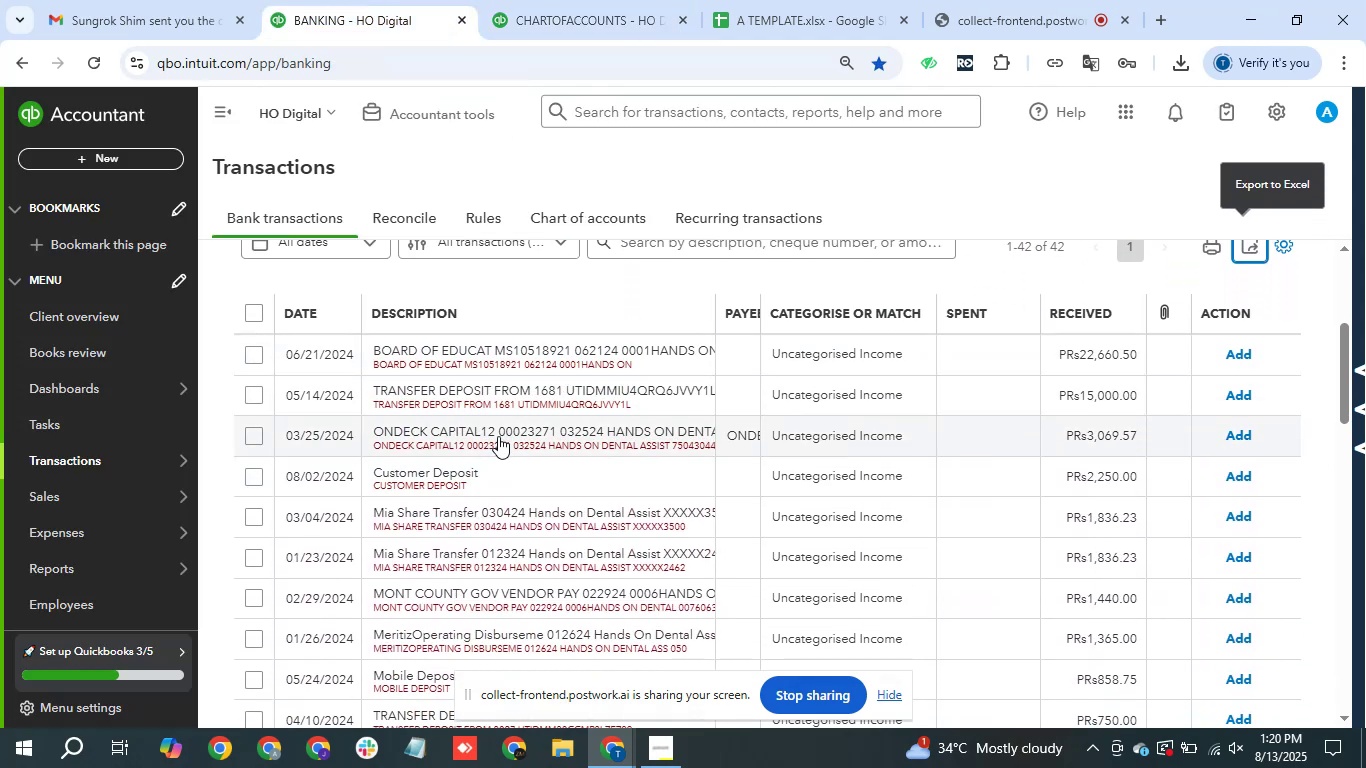 
mouse_move([495, 416])
 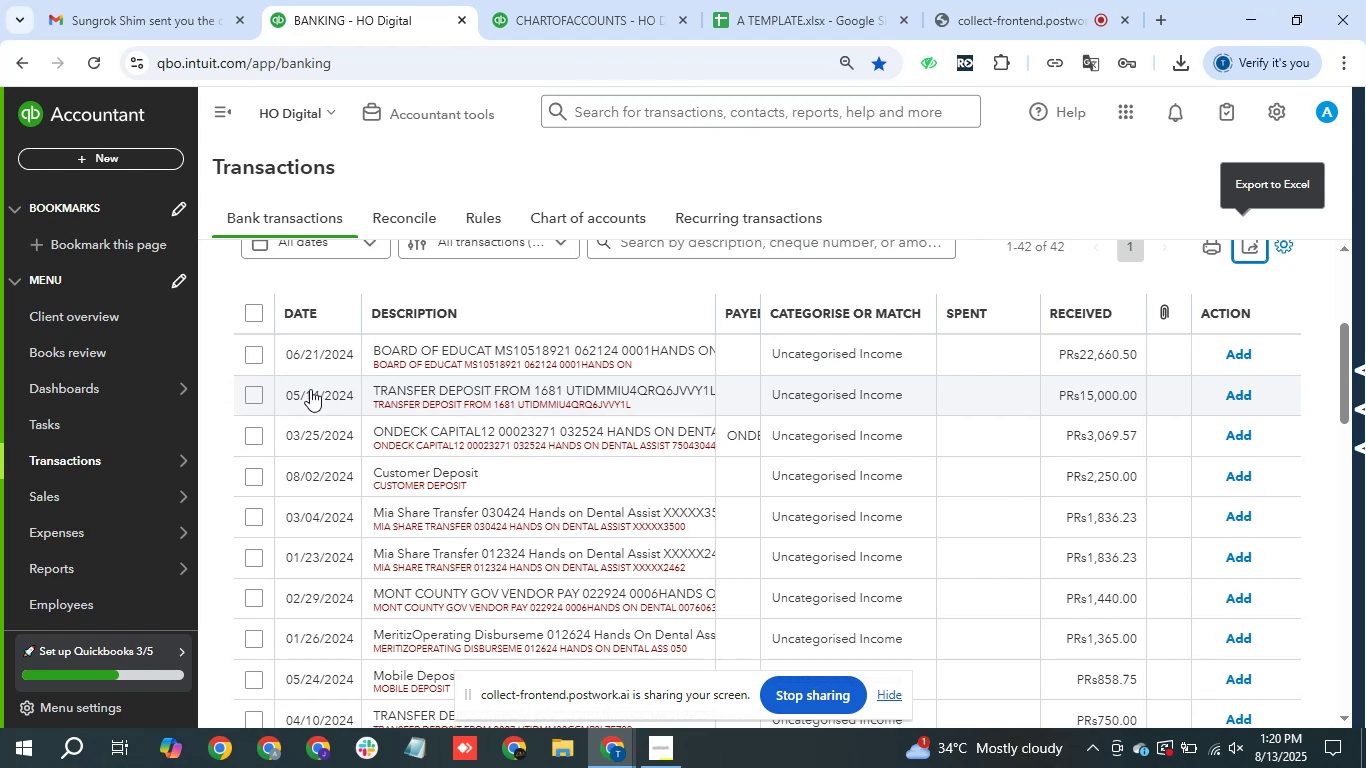 
scroll: coordinate [469, 358], scroll_direction: none, amount: 0.0
 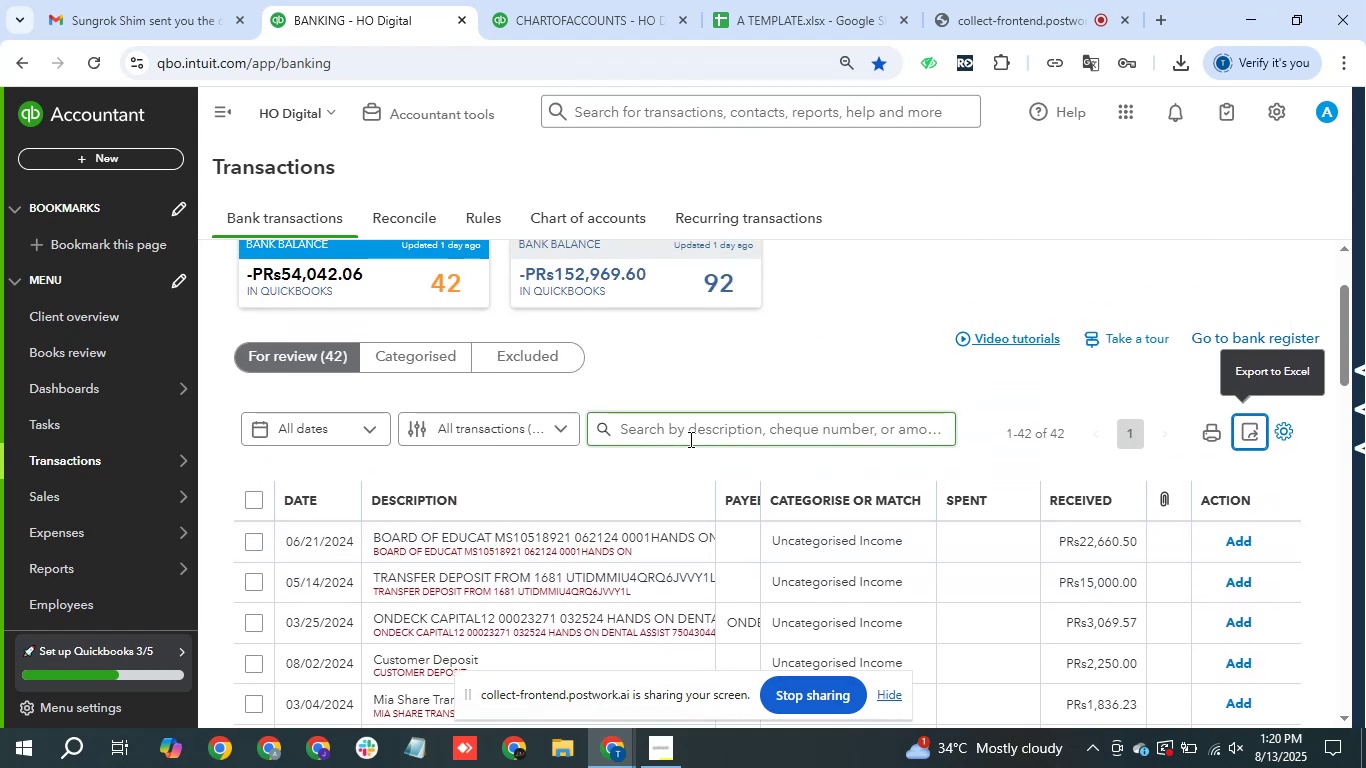 
left_click([689, 439])
 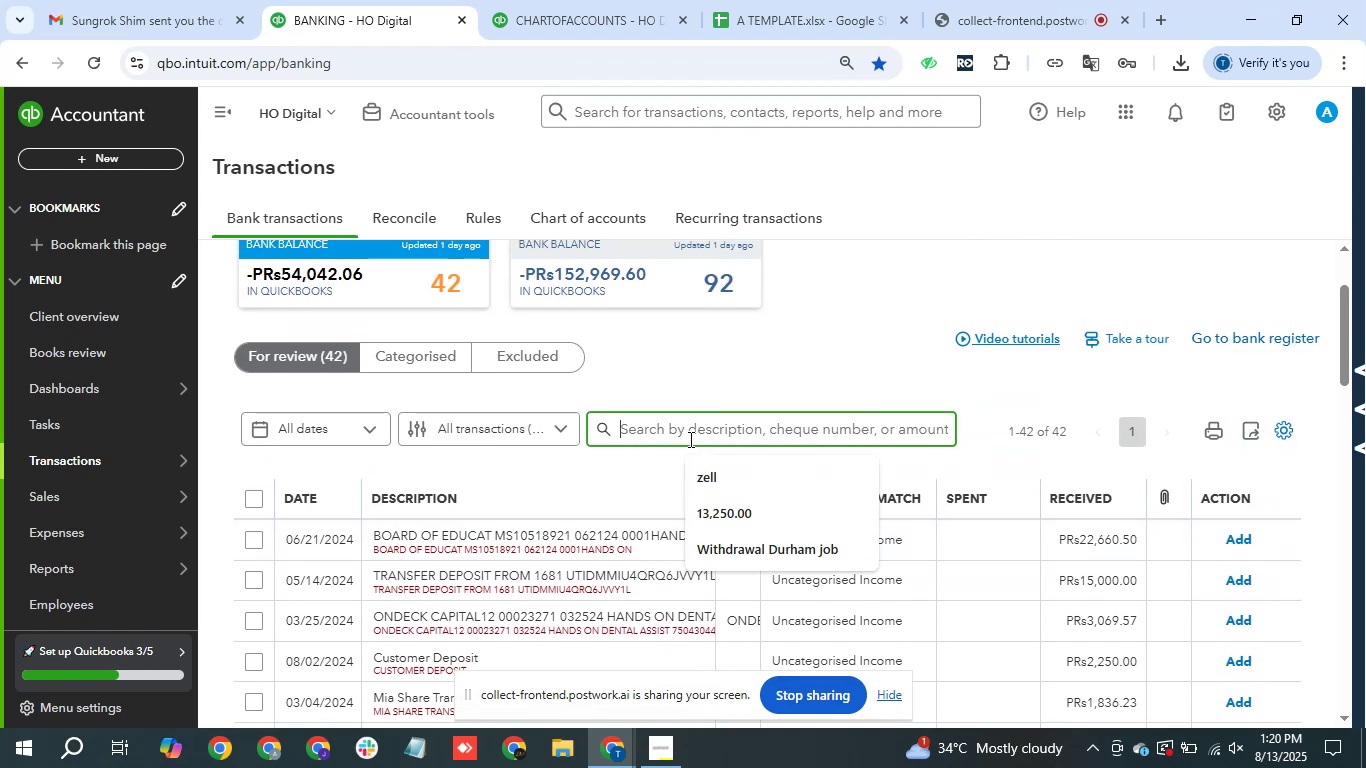 
type(deposit)
 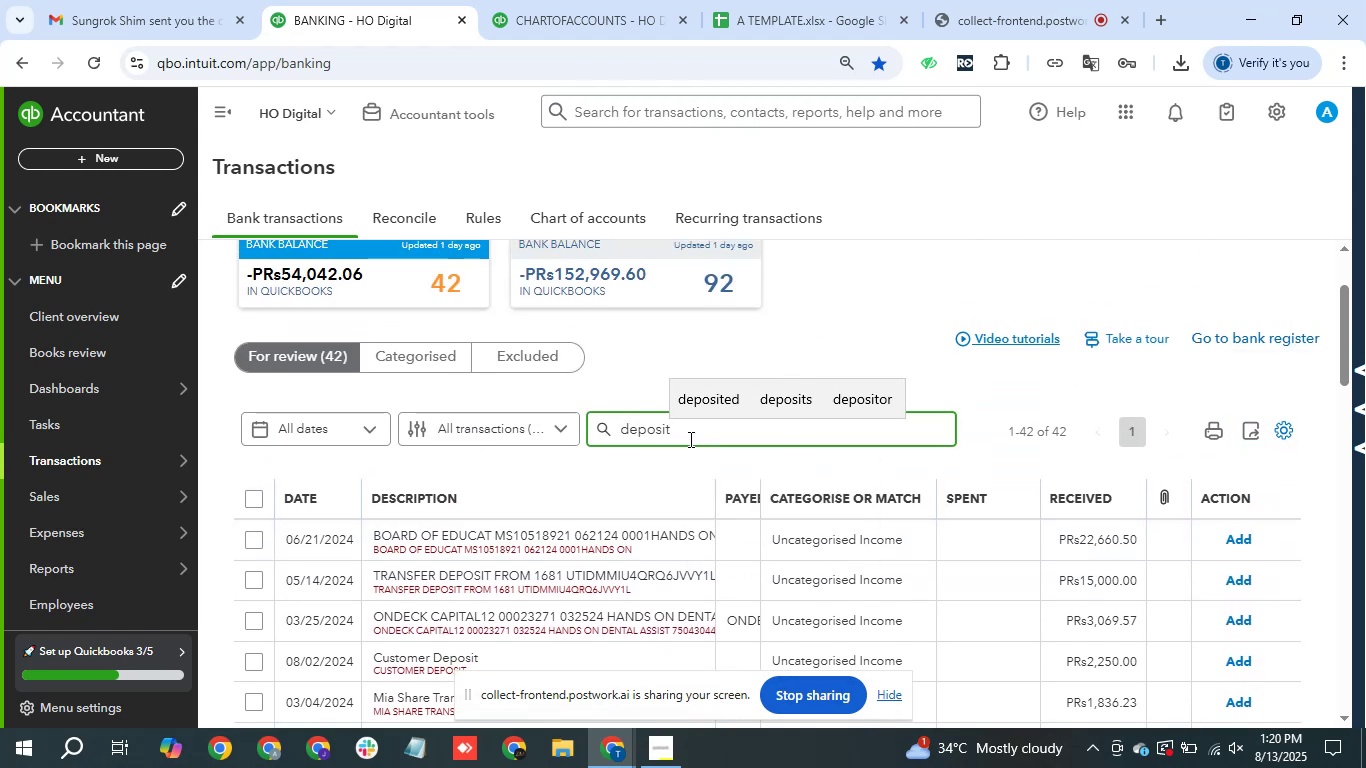 
key(Enter)
 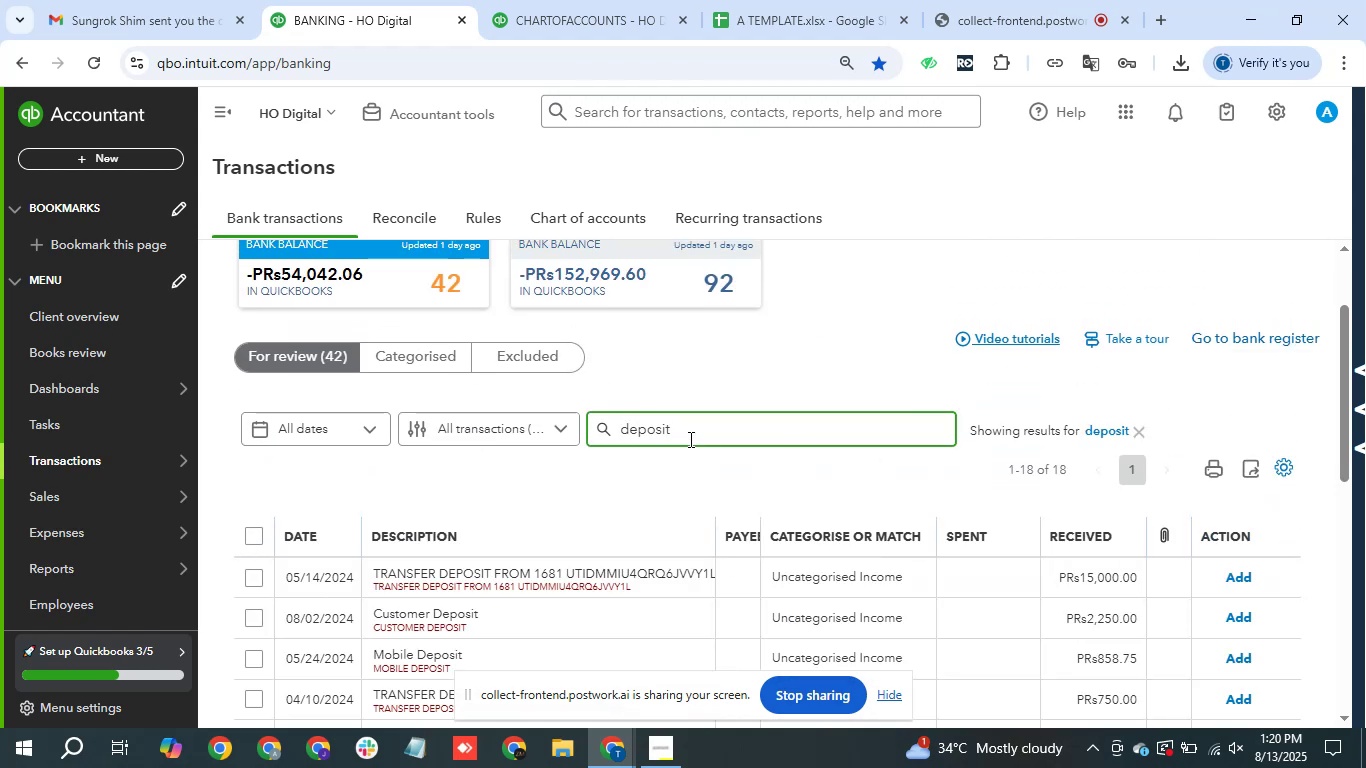 
scroll: coordinate [689, 549], scroll_direction: down, amount: 7.0
 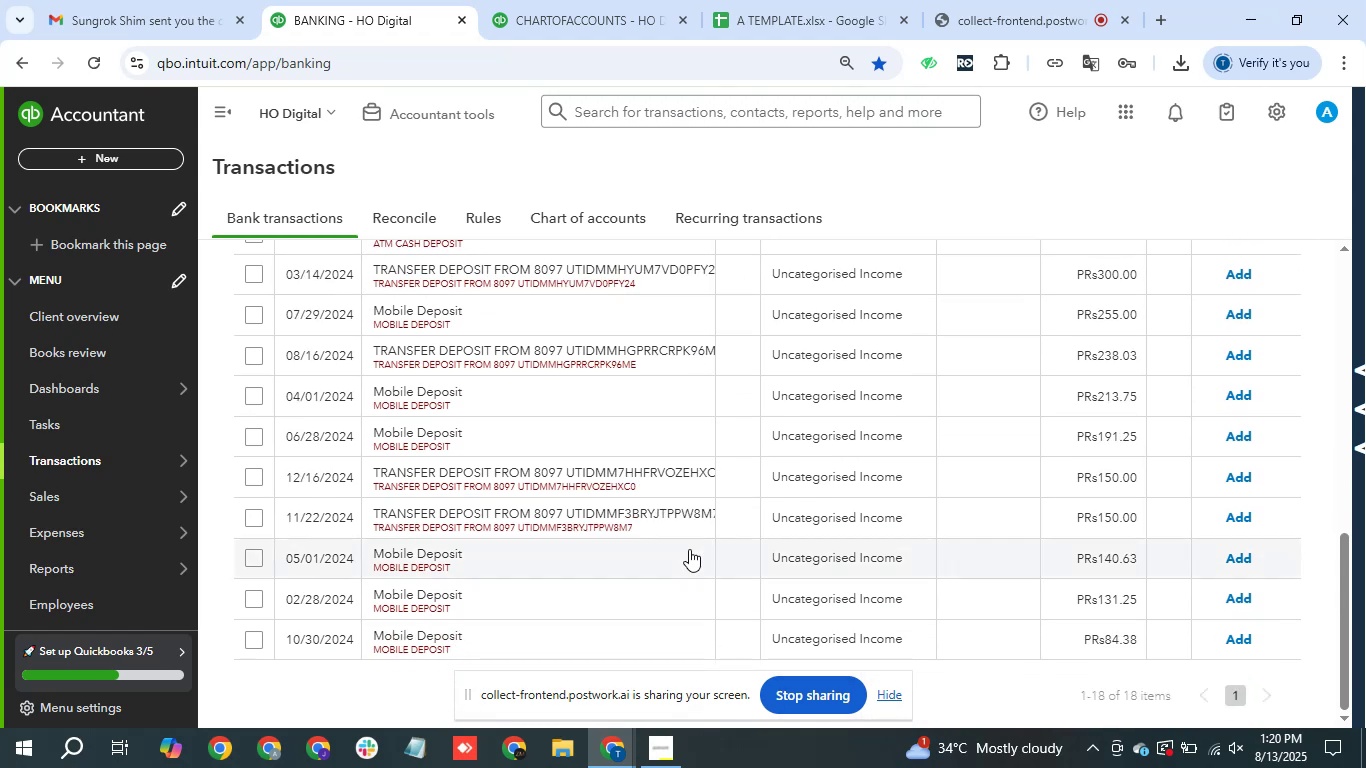 
scroll: coordinate [689, 549], scroll_direction: up, amount: 3.0
 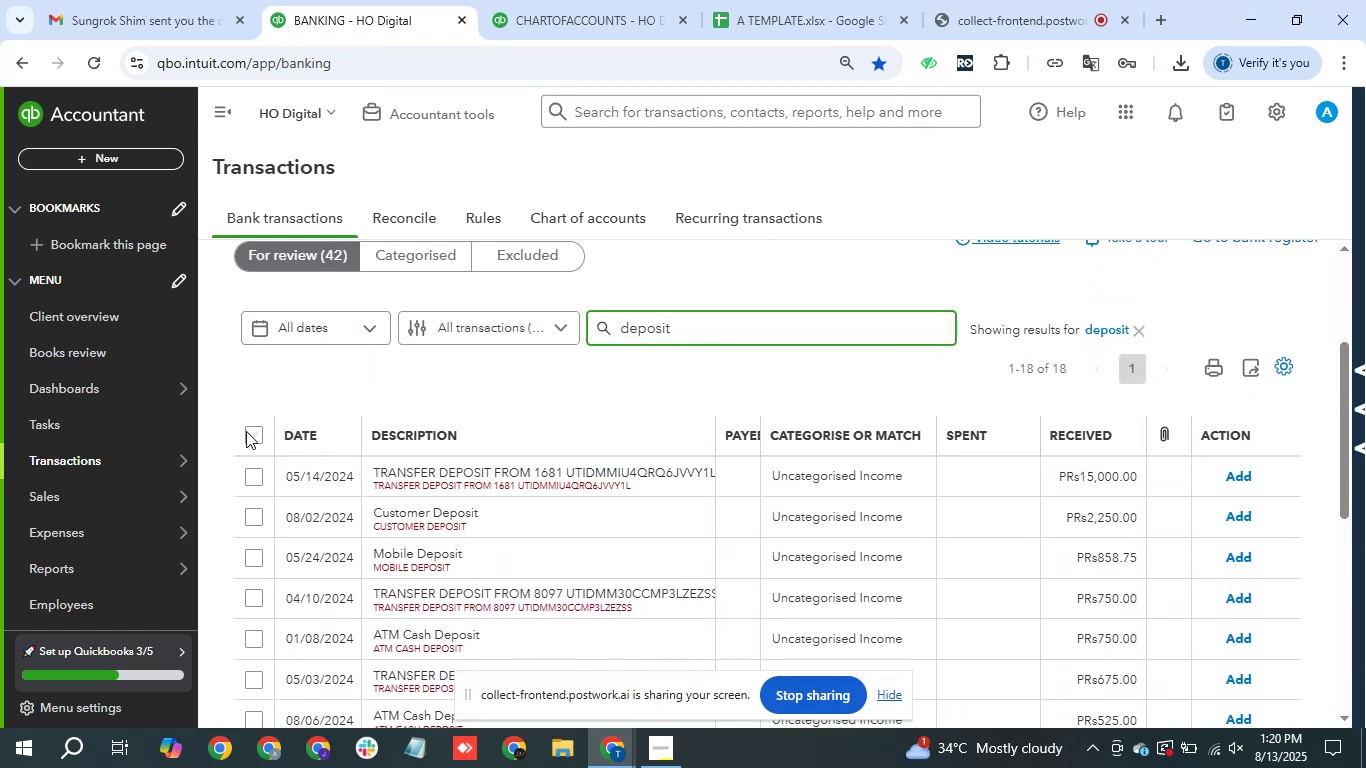 
left_click([248, 434])
 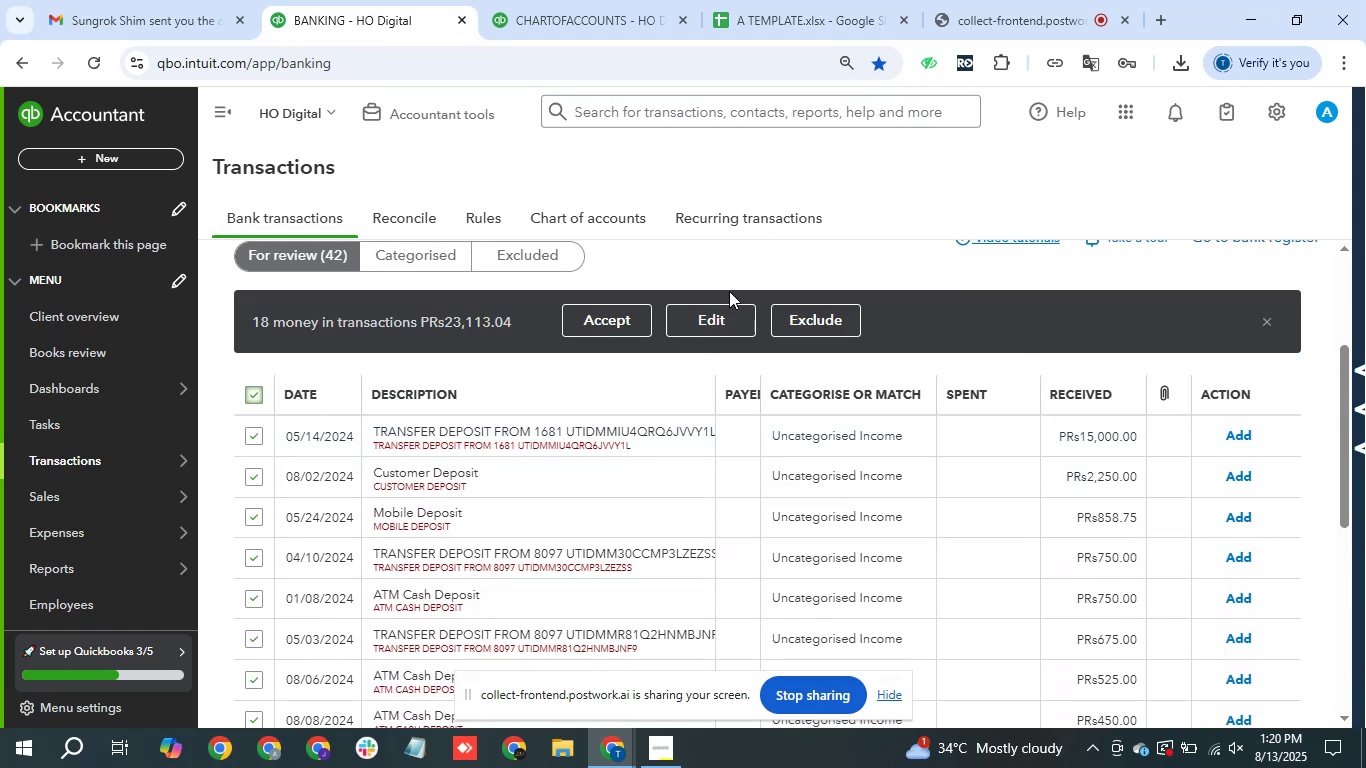 
left_click([723, 312])
 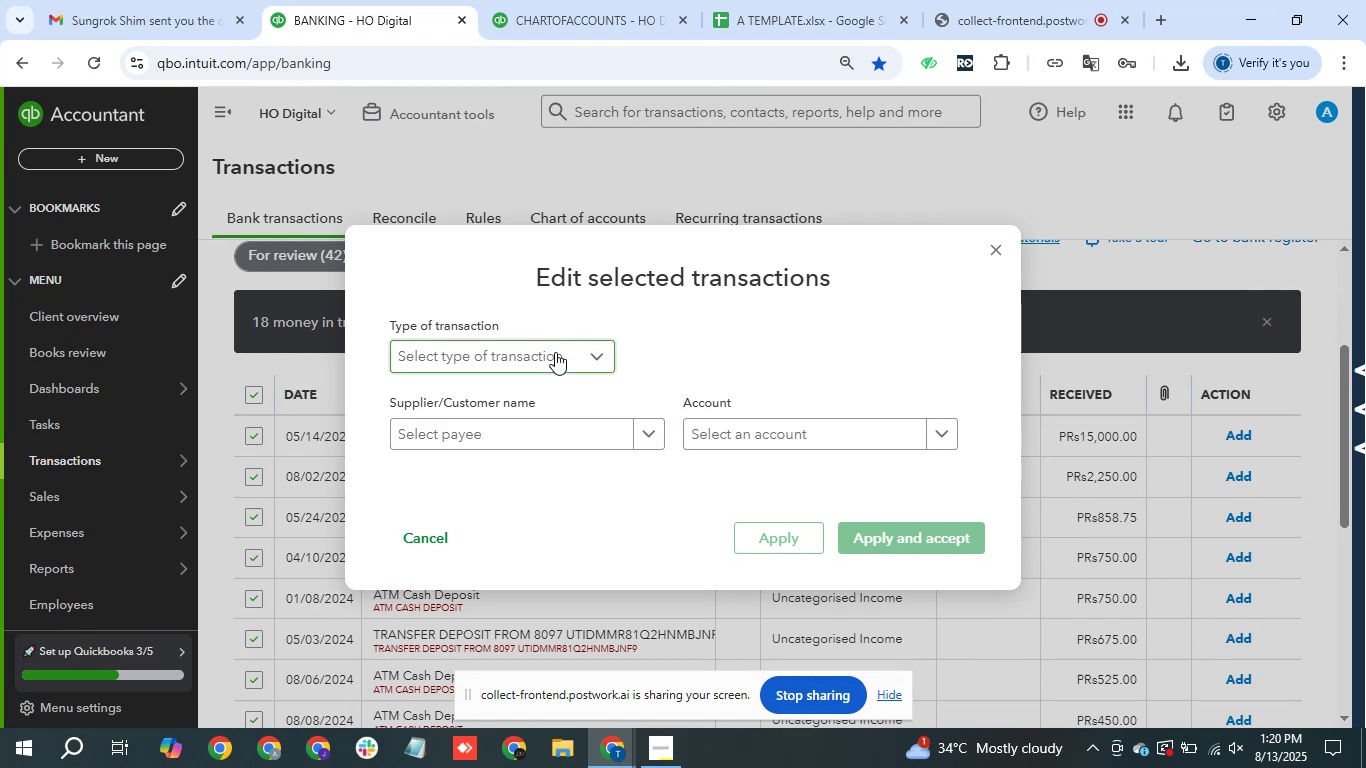 
left_click([554, 351])
 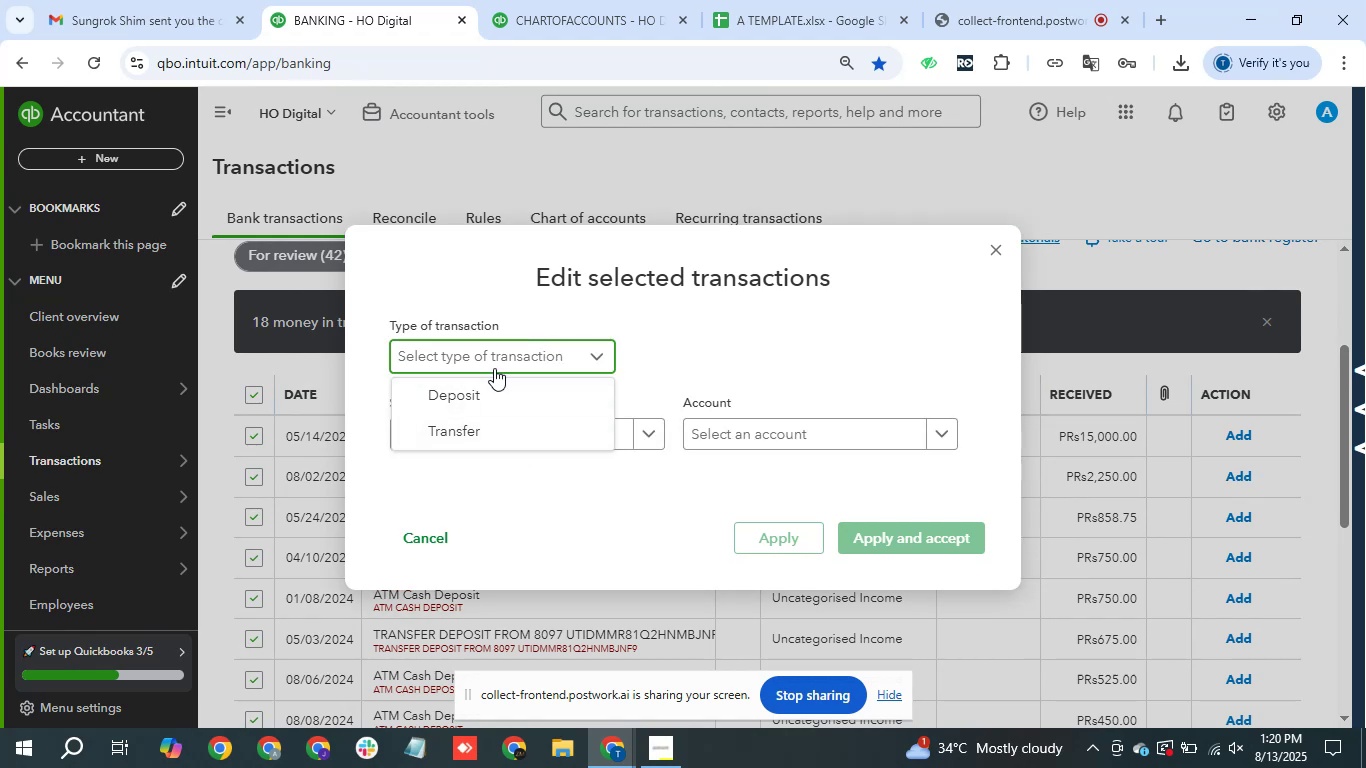 
left_click([489, 394])
 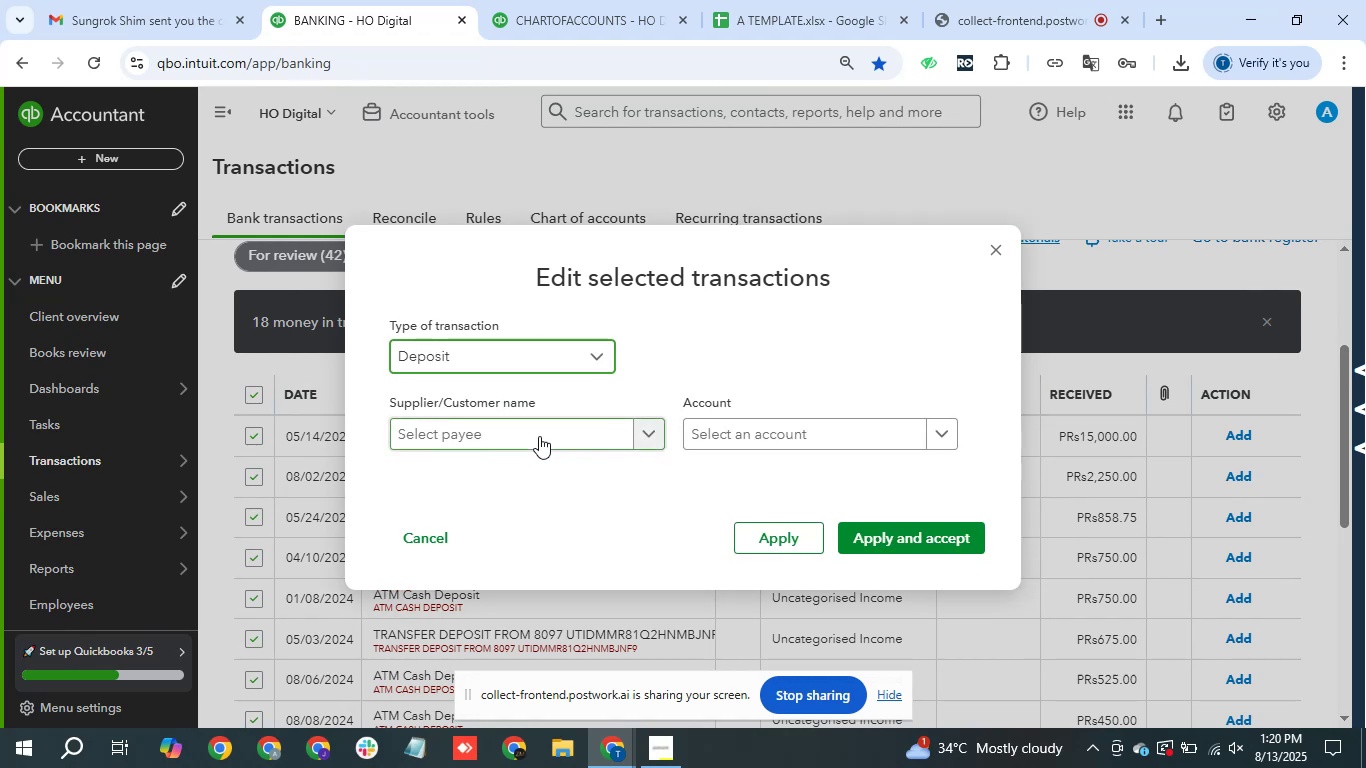 
left_click([539, 436])
 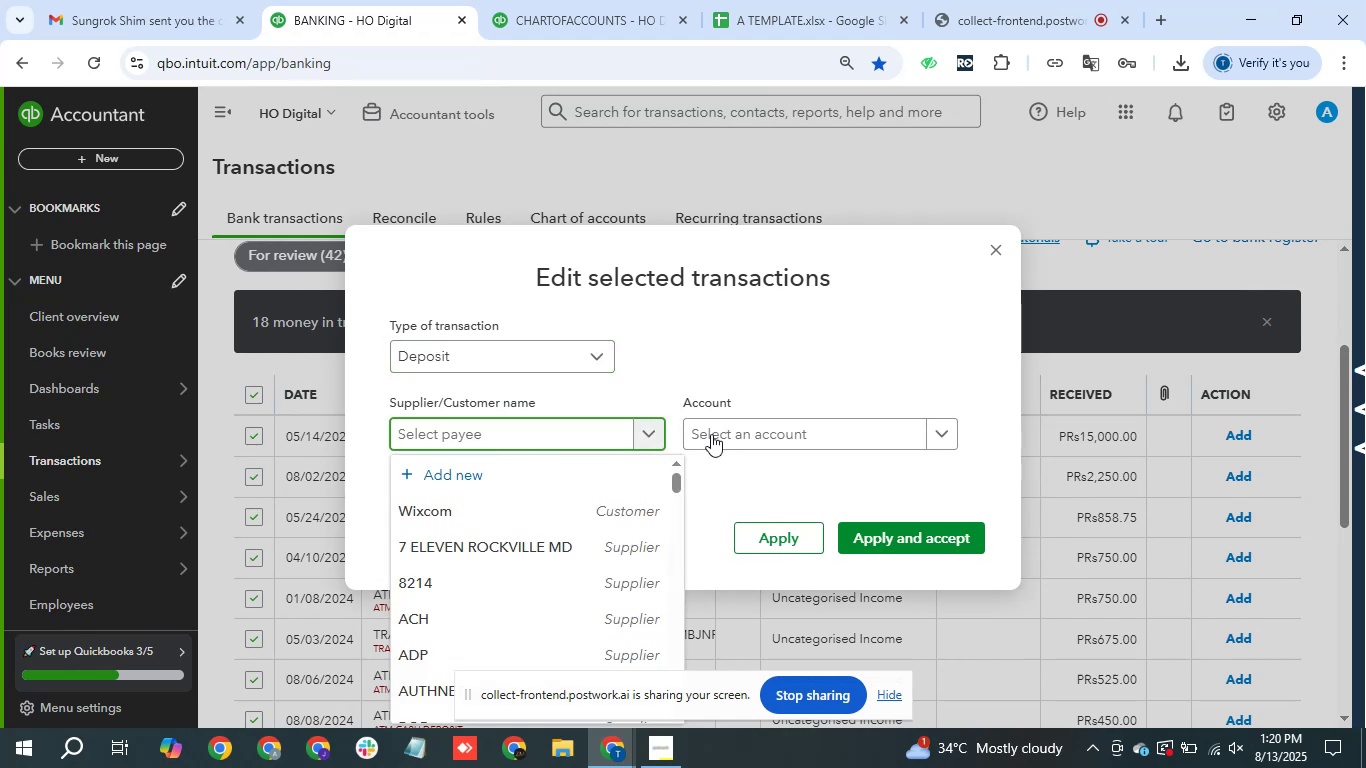 
left_click([801, 434])
 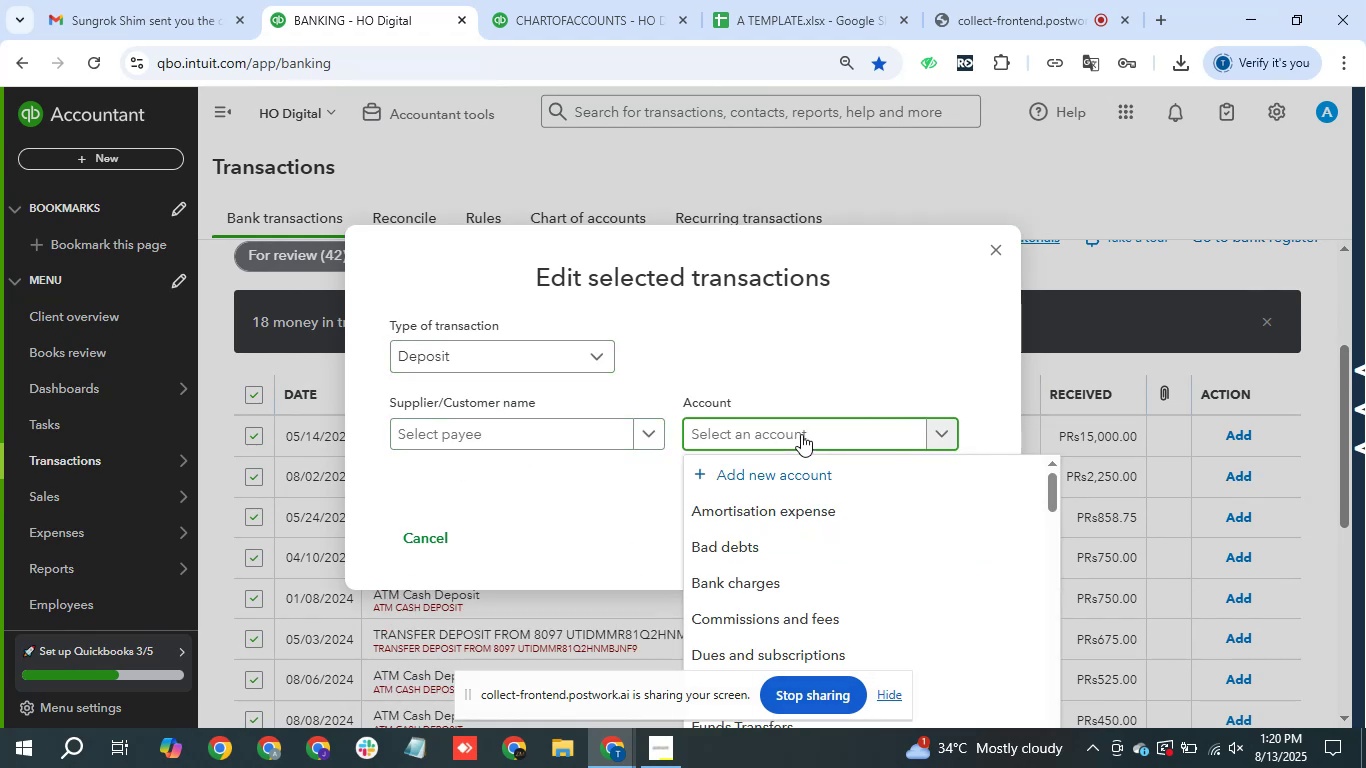 
type(inco)
 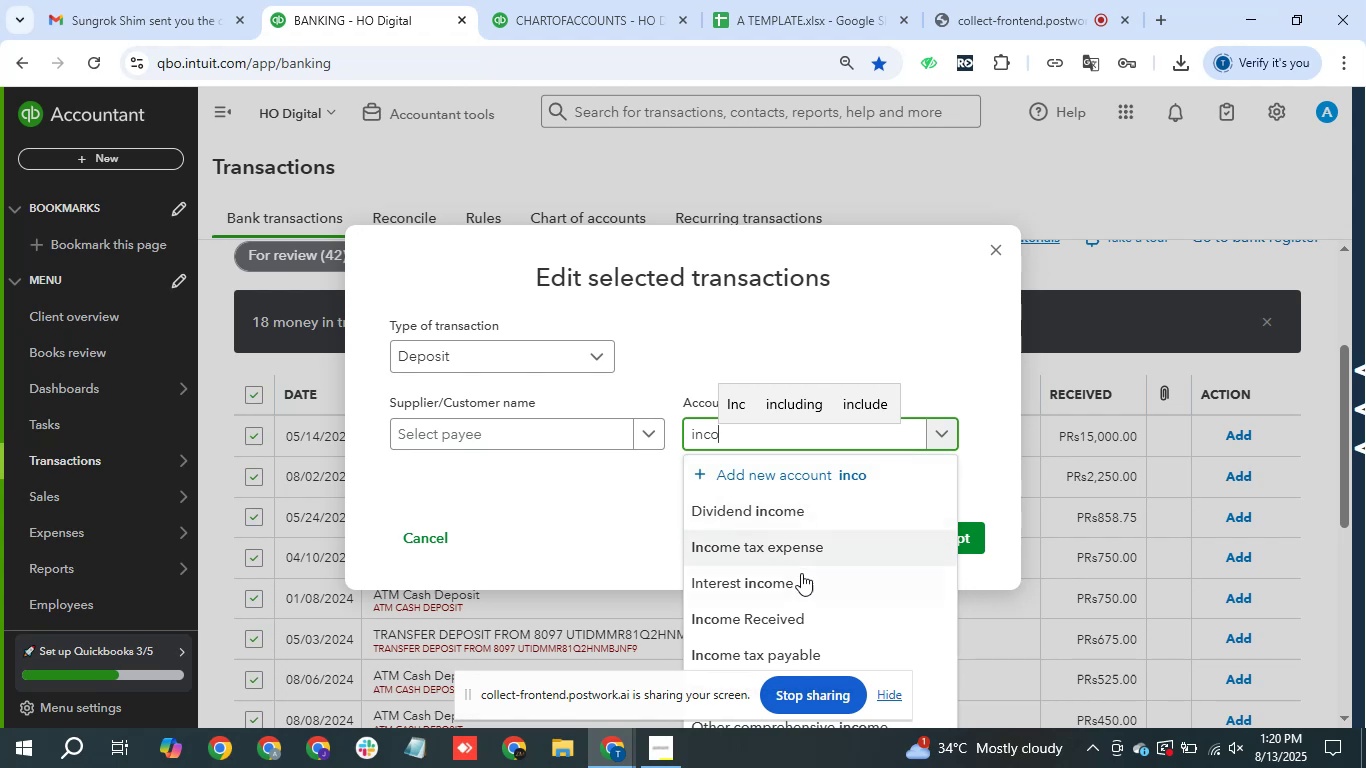 
left_click([815, 621])
 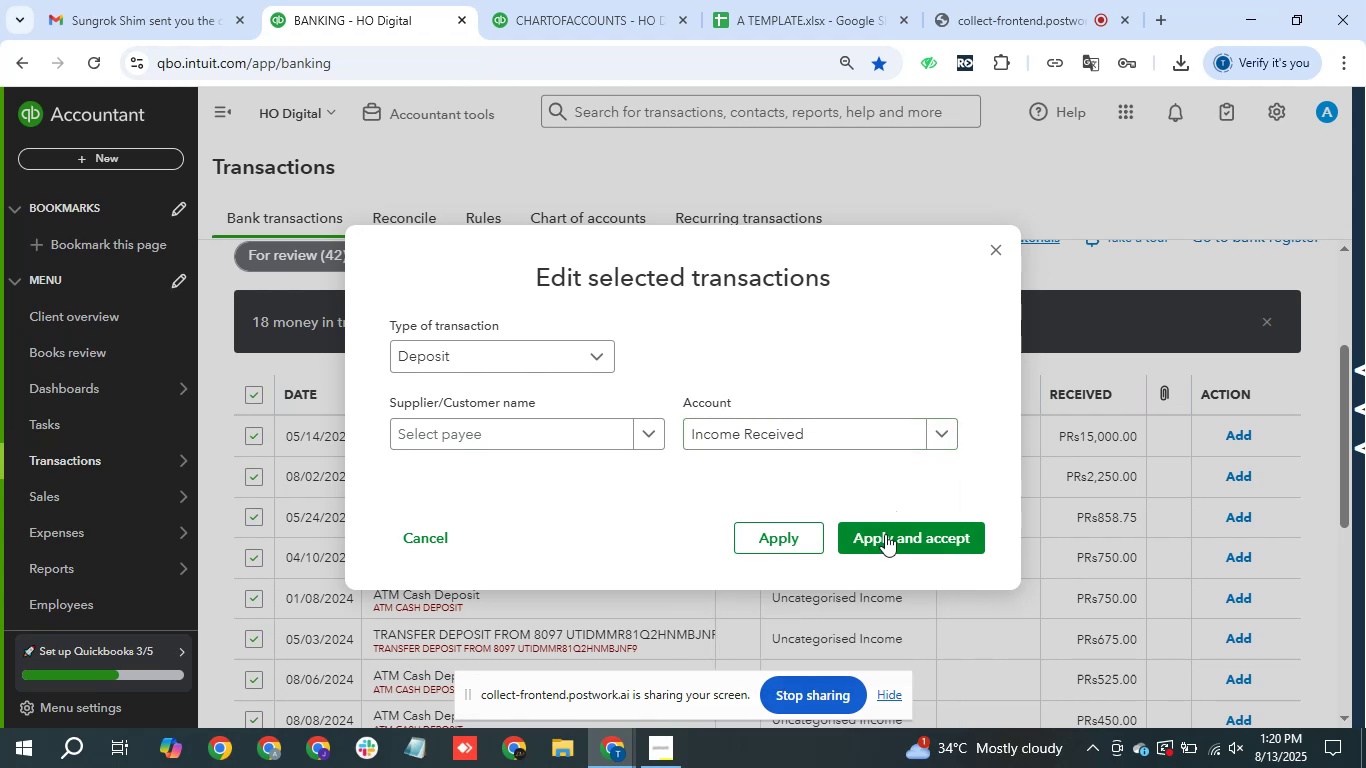 
left_click([885, 539])
 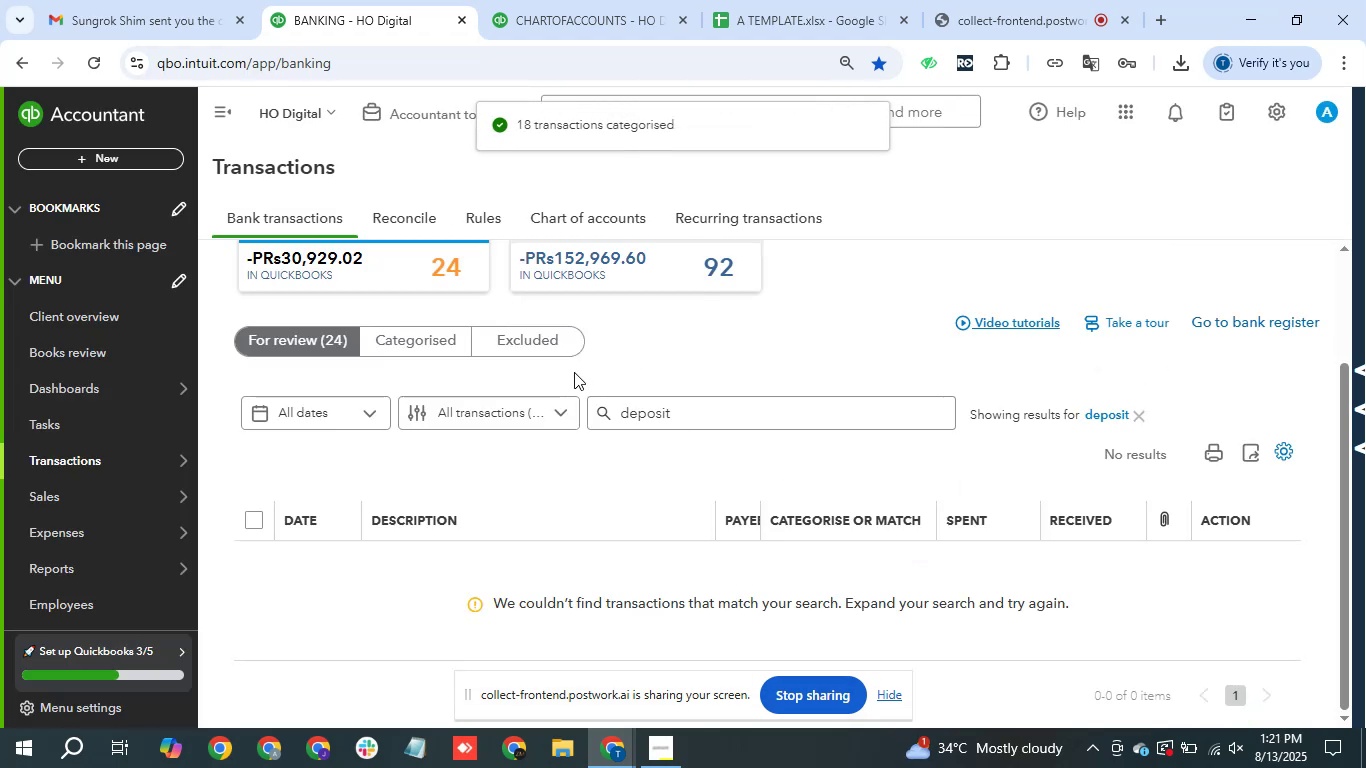 
wait(9.94)
 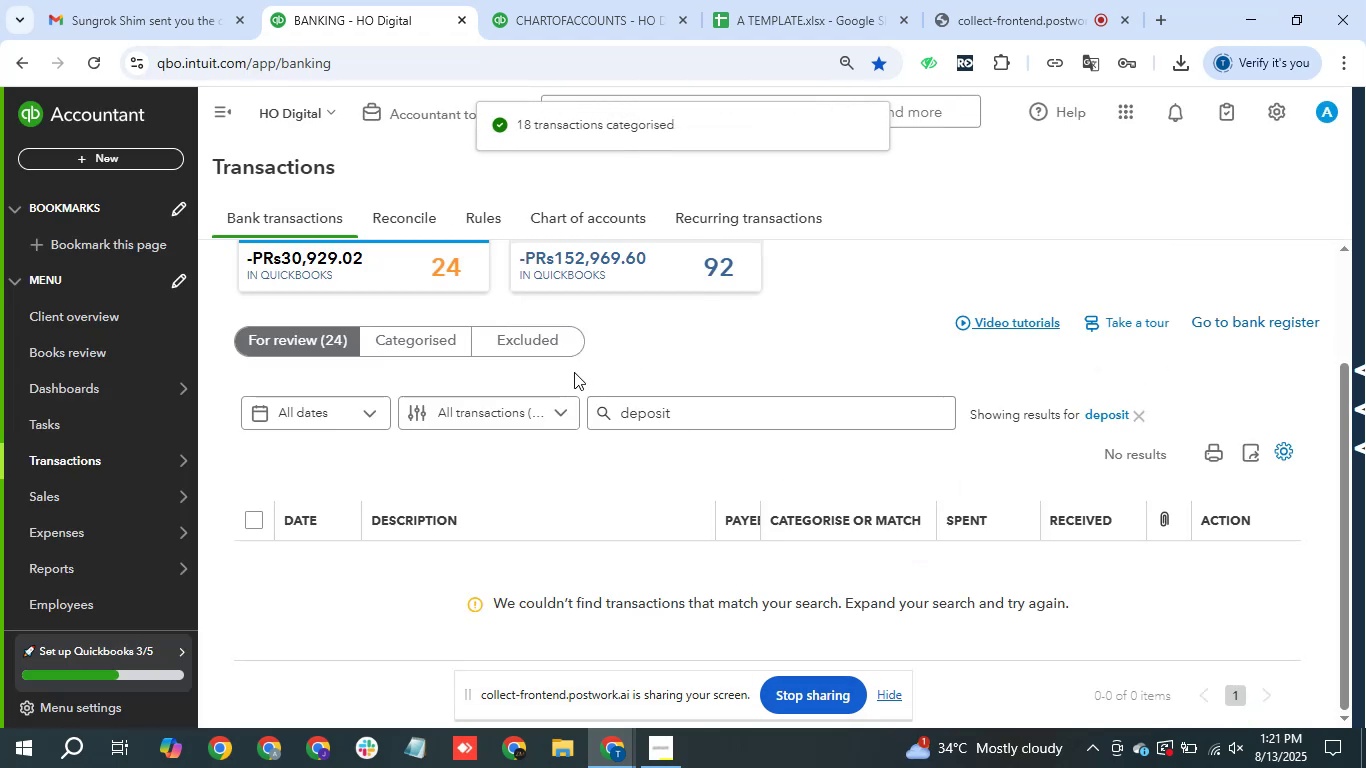 
left_click([1137, 415])
 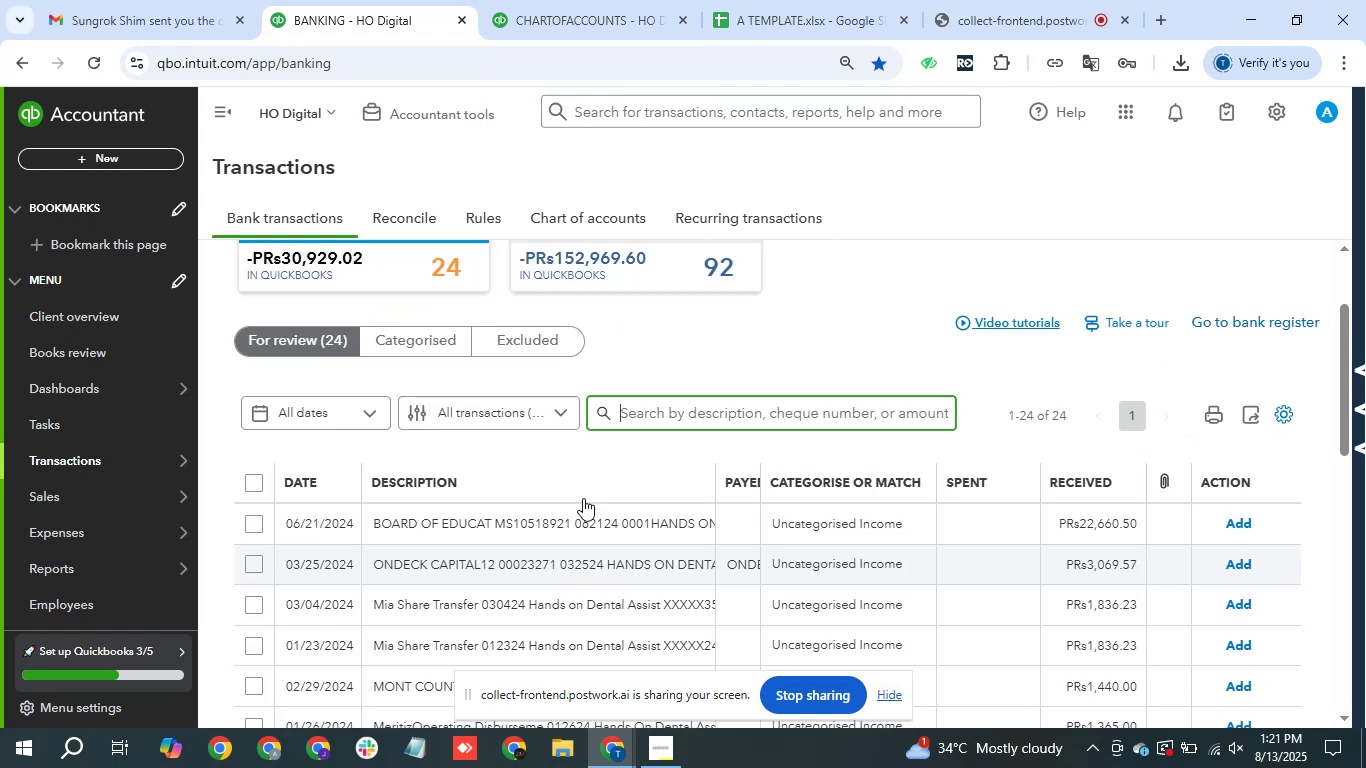 
scroll: coordinate [679, 506], scroll_direction: down, amount: 3.0
 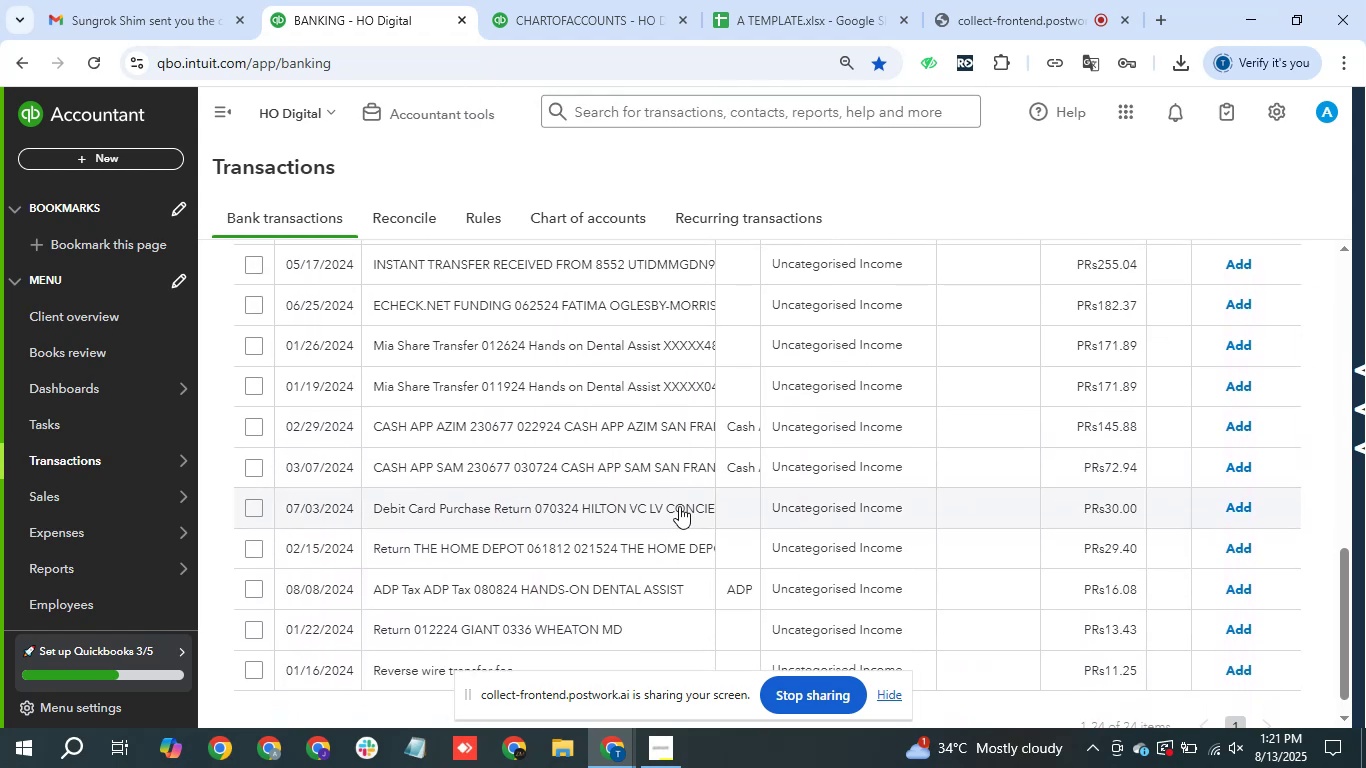 
scroll: coordinate [679, 506], scroll_direction: none, amount: 0.0
 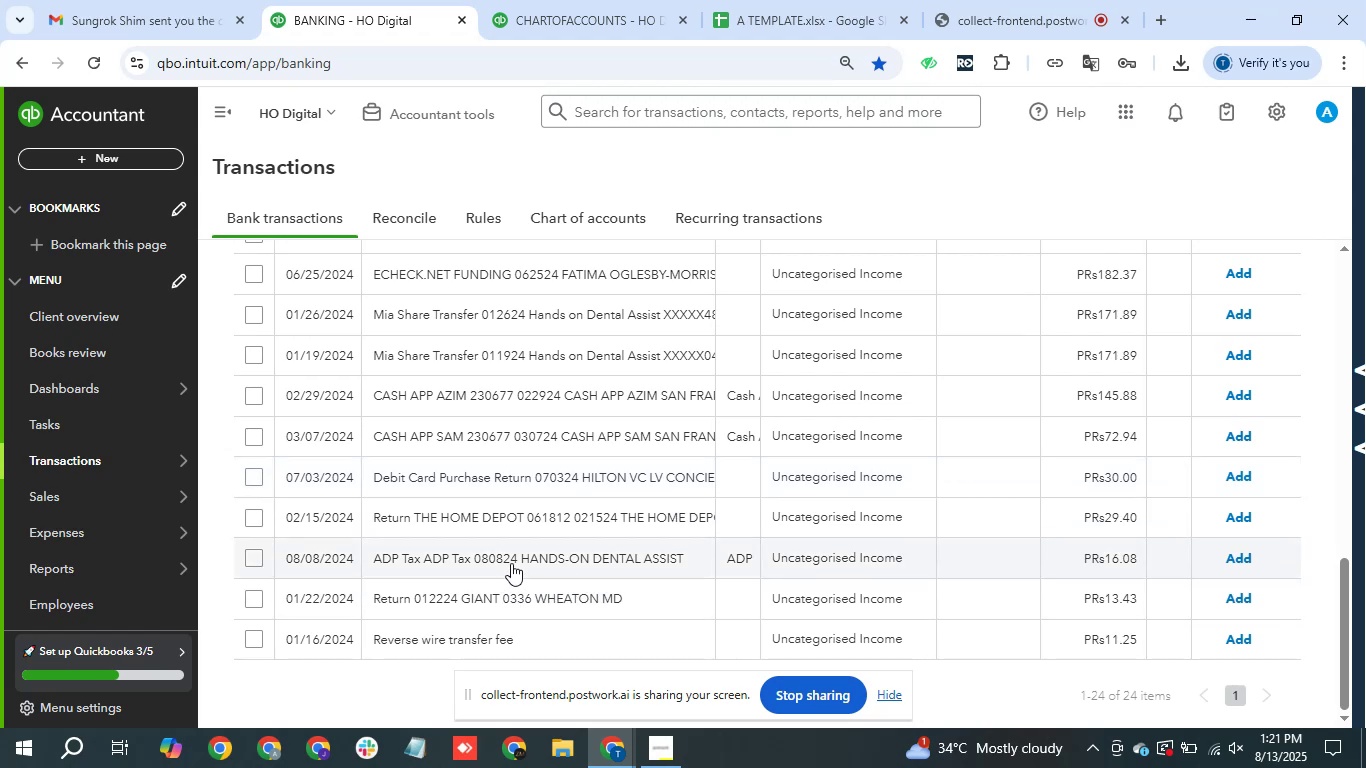 
wait(6.27)
 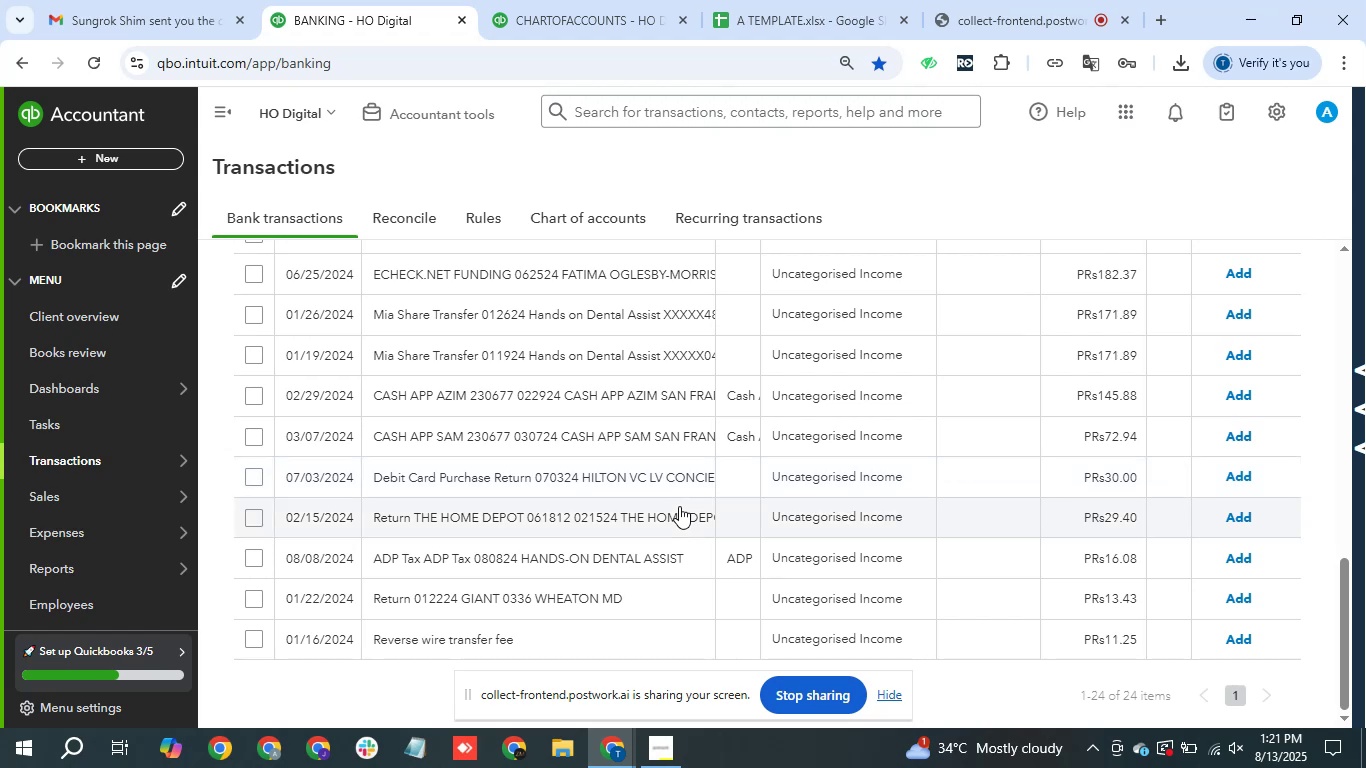 
left_click([440, 638])
 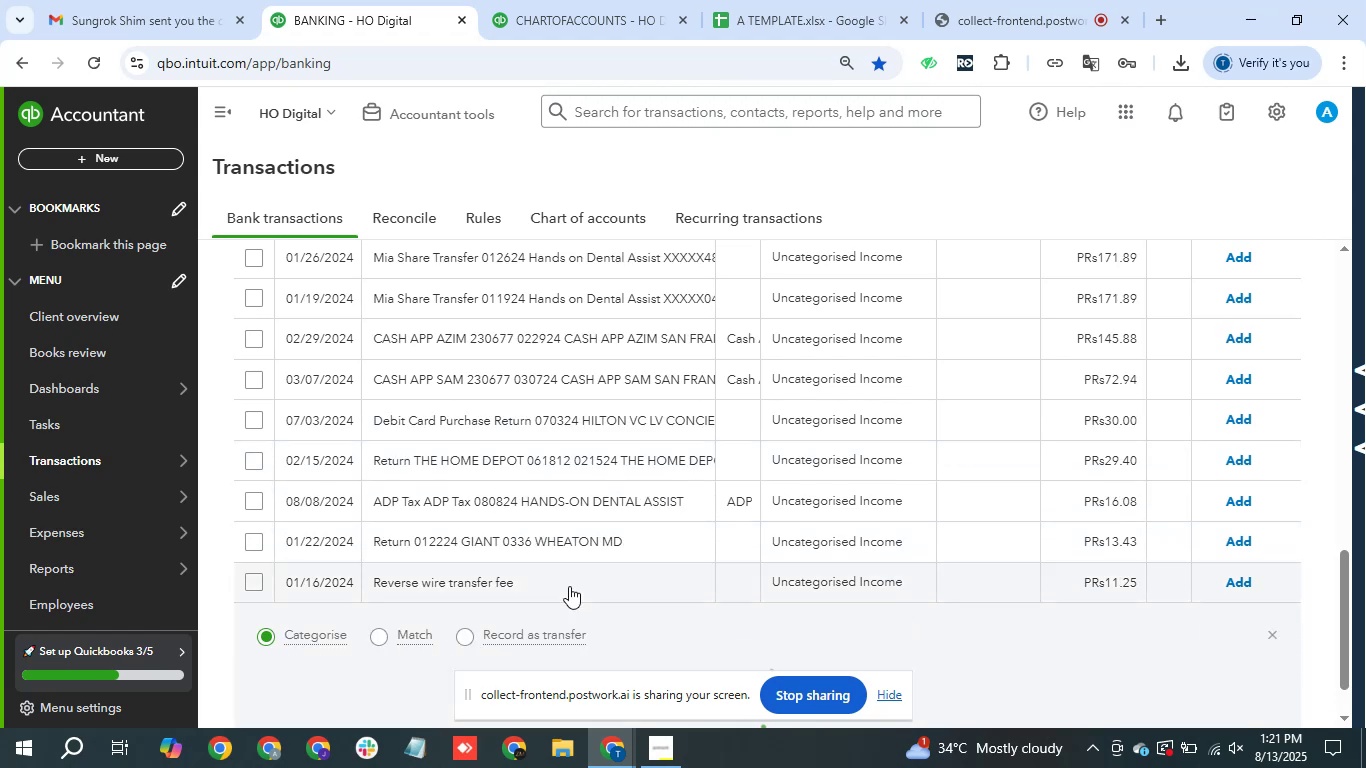 
scroll: coordinate [569, 586], scroll_direction: down, amount: 4.0
 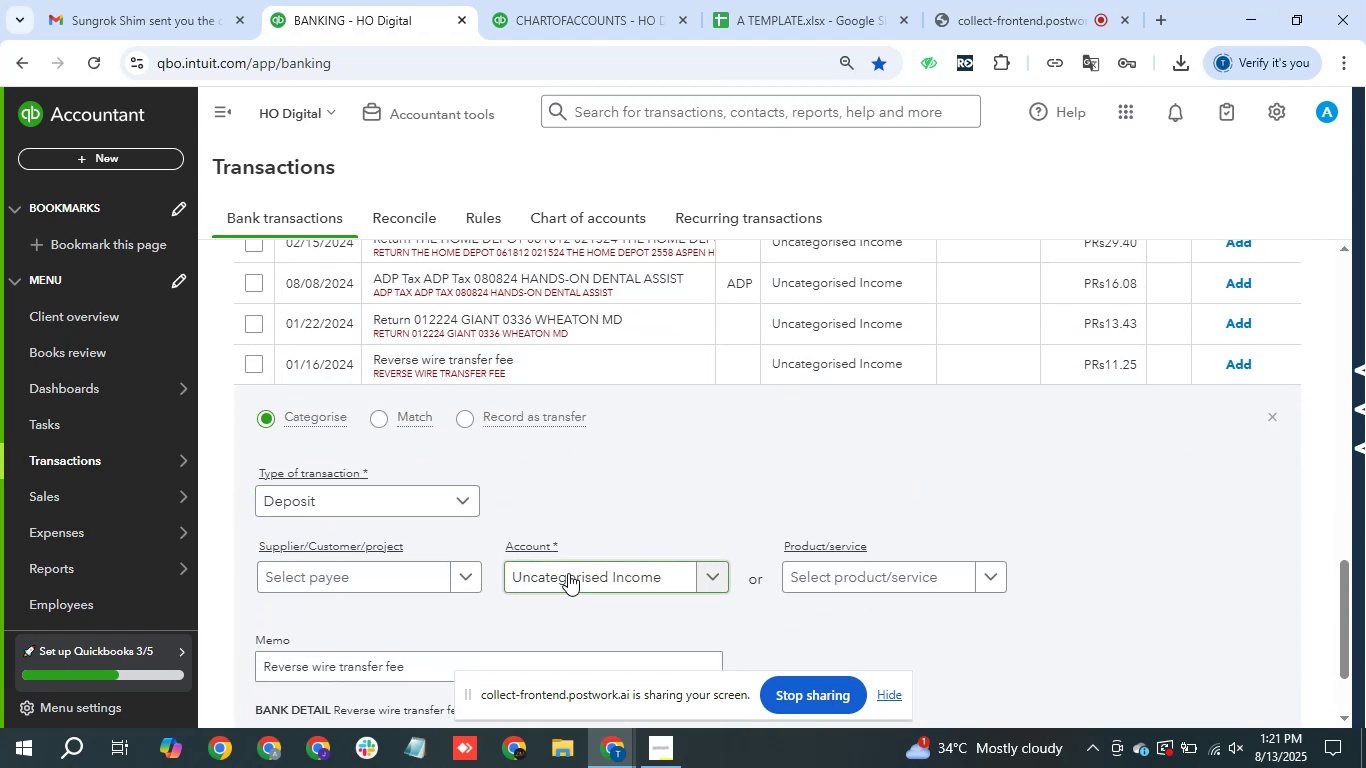 
left_click([578, 574])
 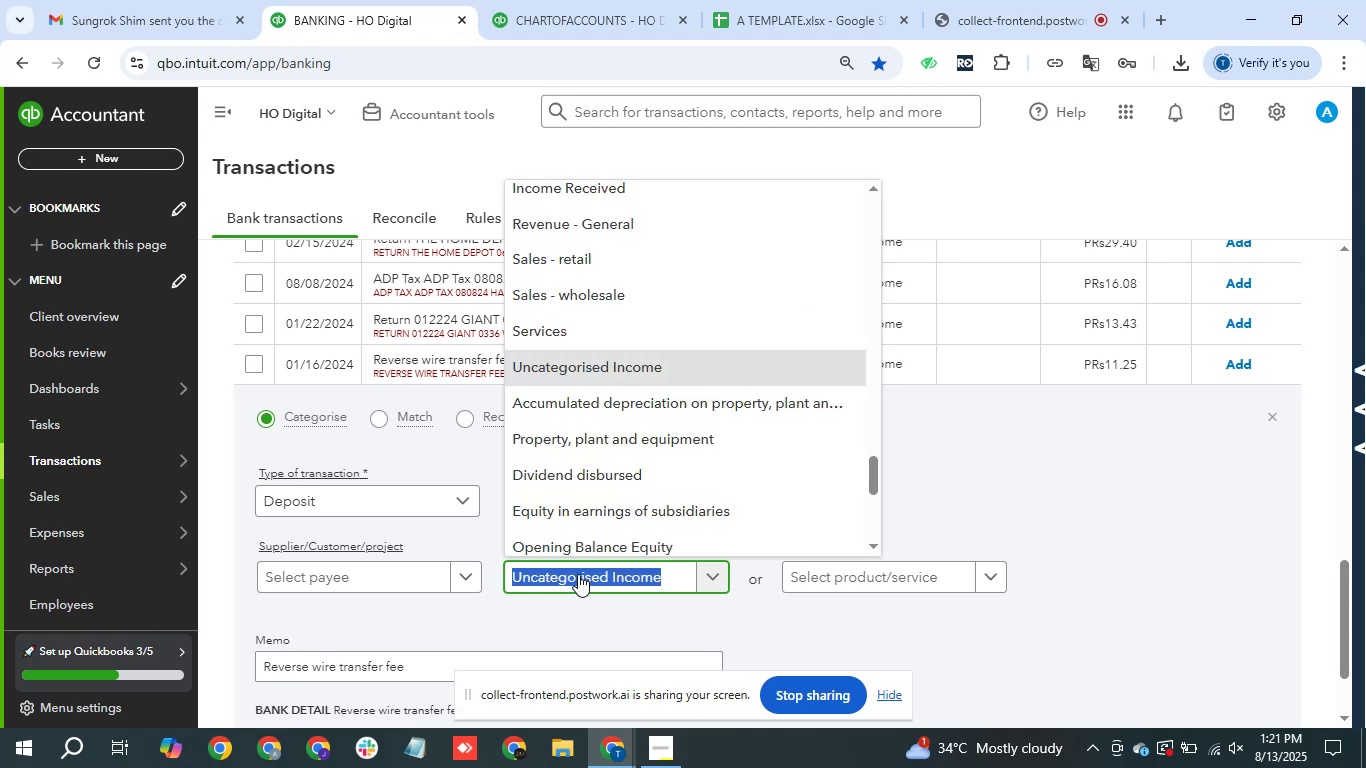 
type(inco)
 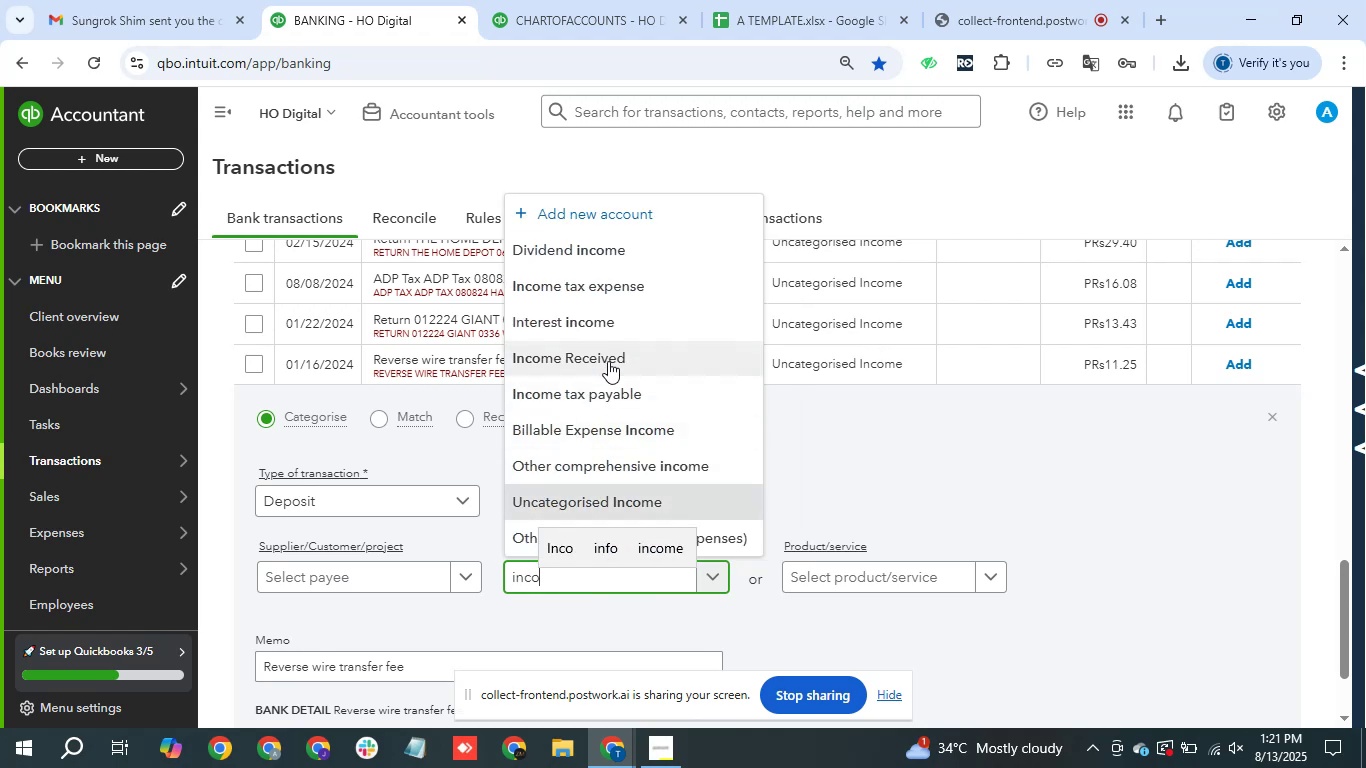 
left_click([609, 359])
 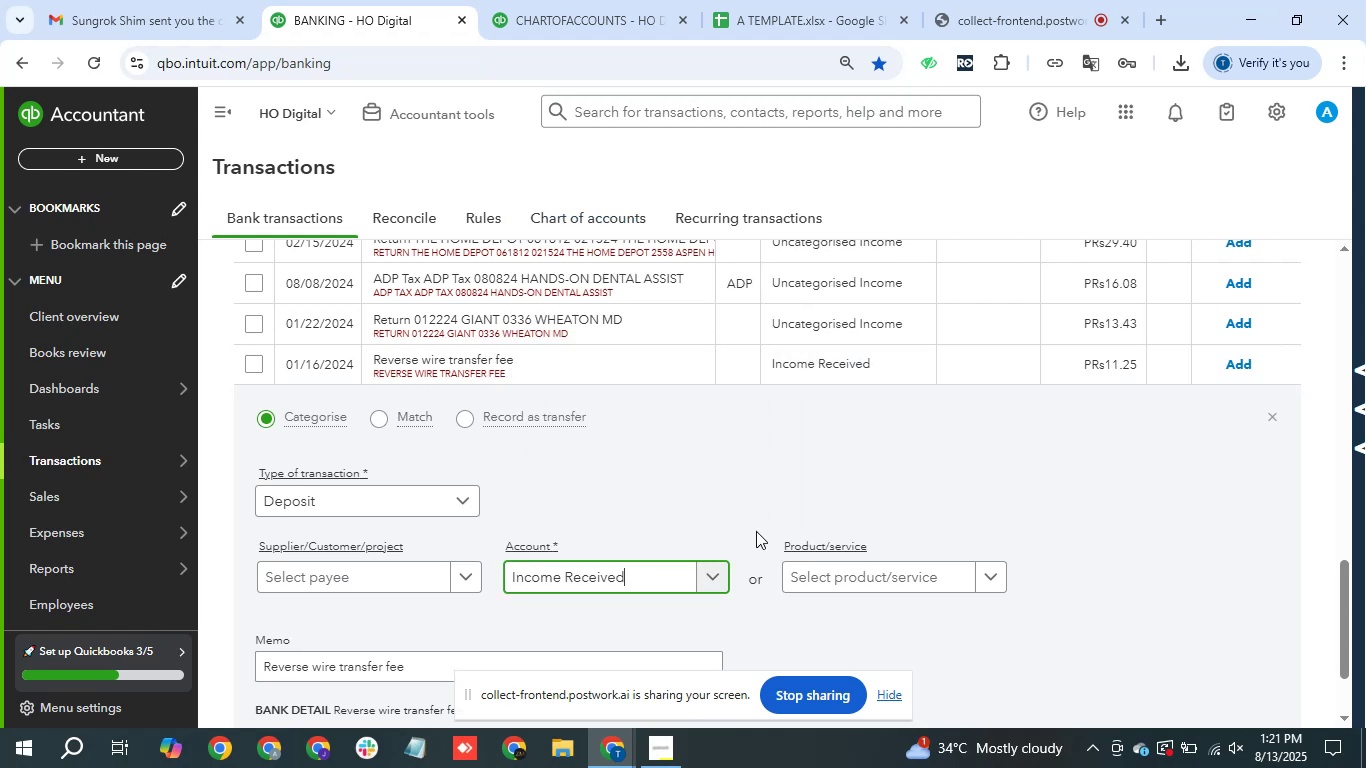 
scroll: coordinate [845, 573], scroll_direction: none, amount: 0.0
 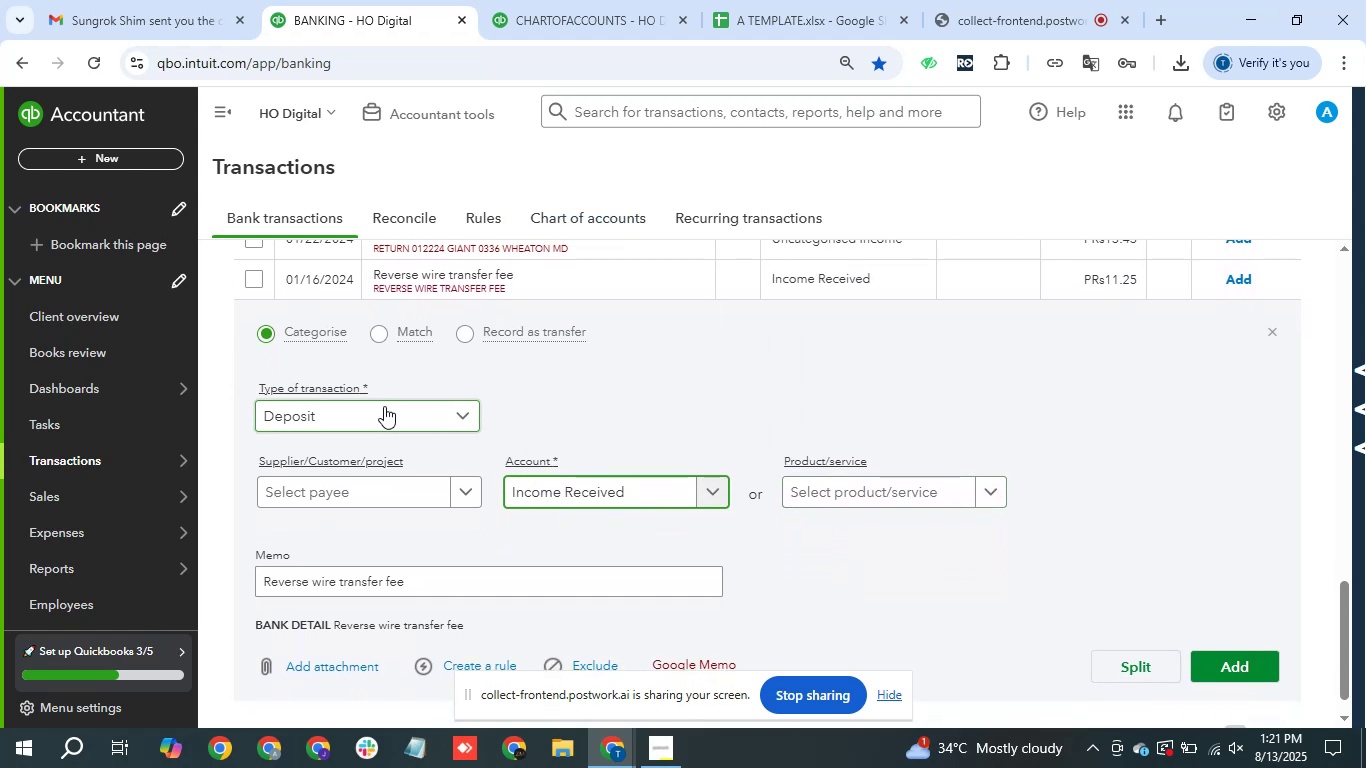 
left_click([384, 406])
 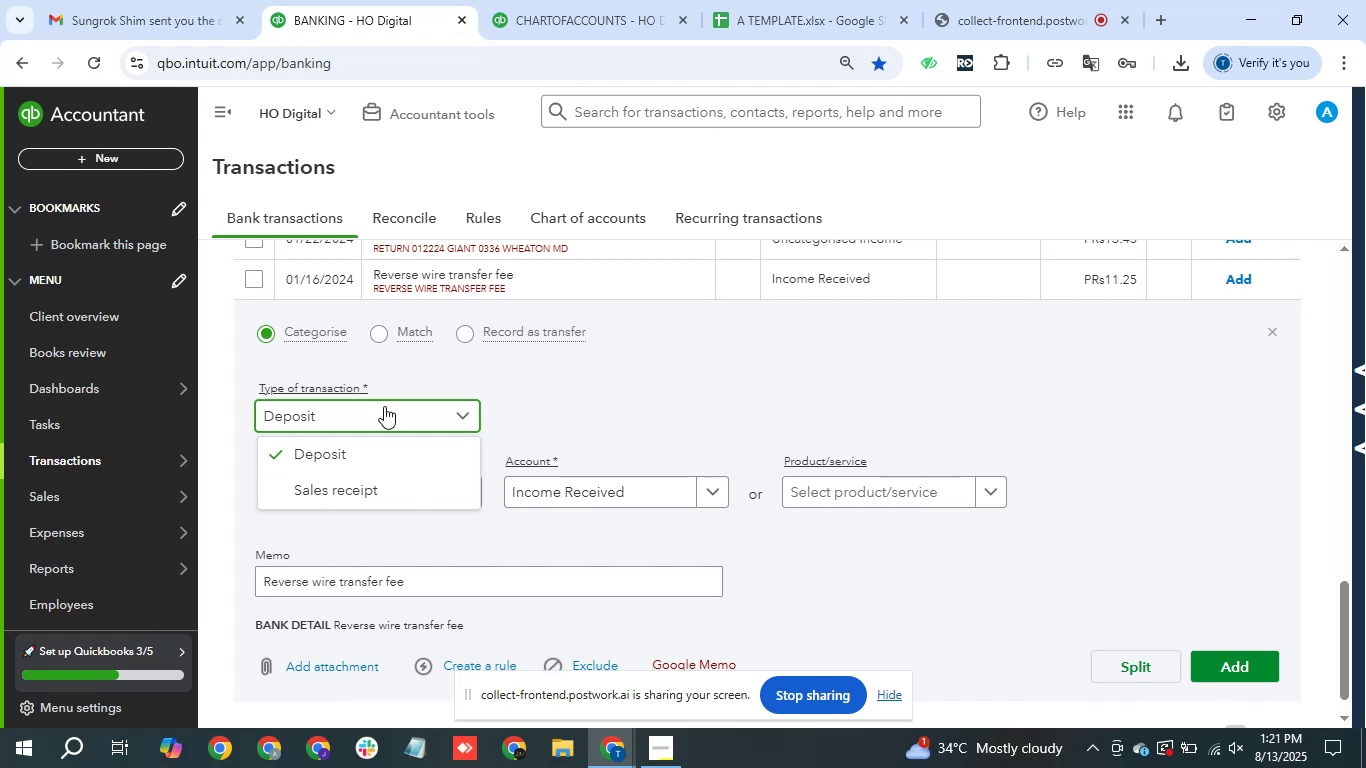 
left_click([384, 406])
 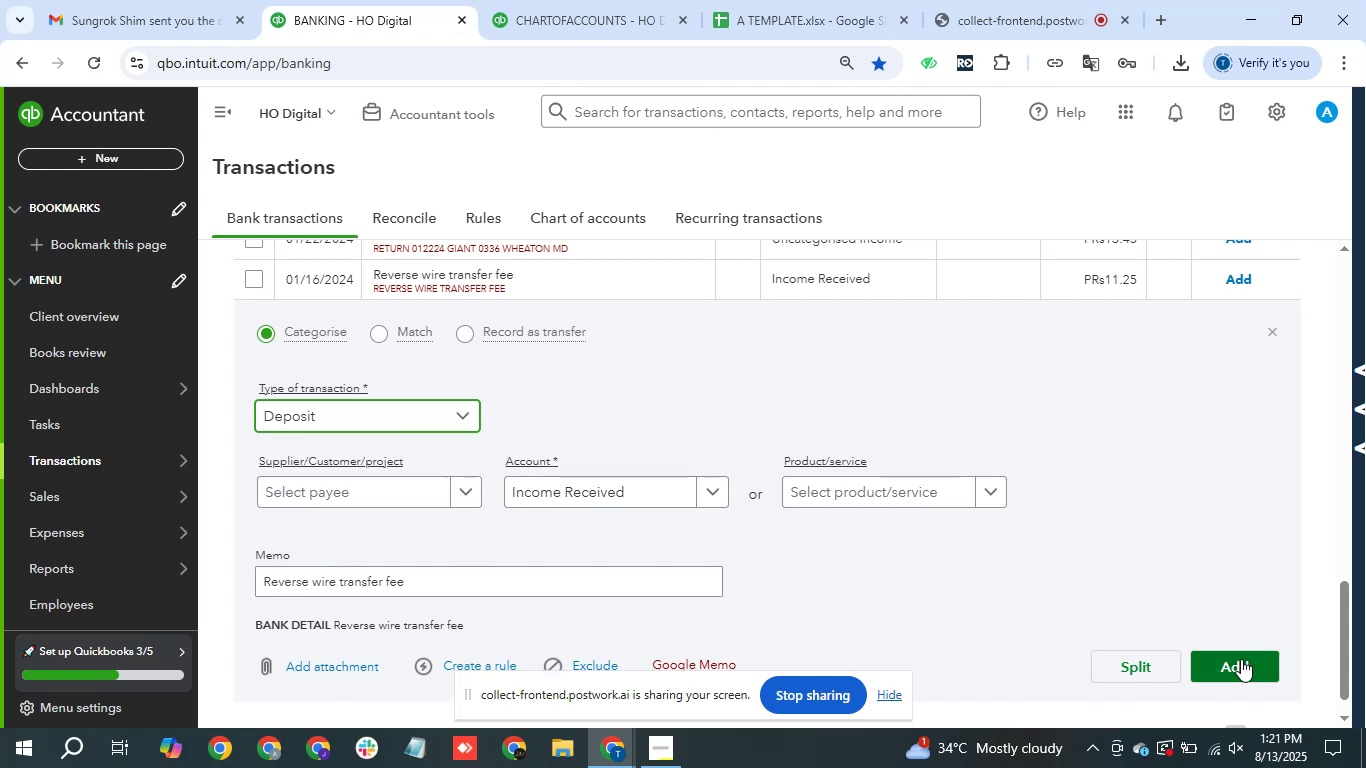 
left_click([1242, 661])
 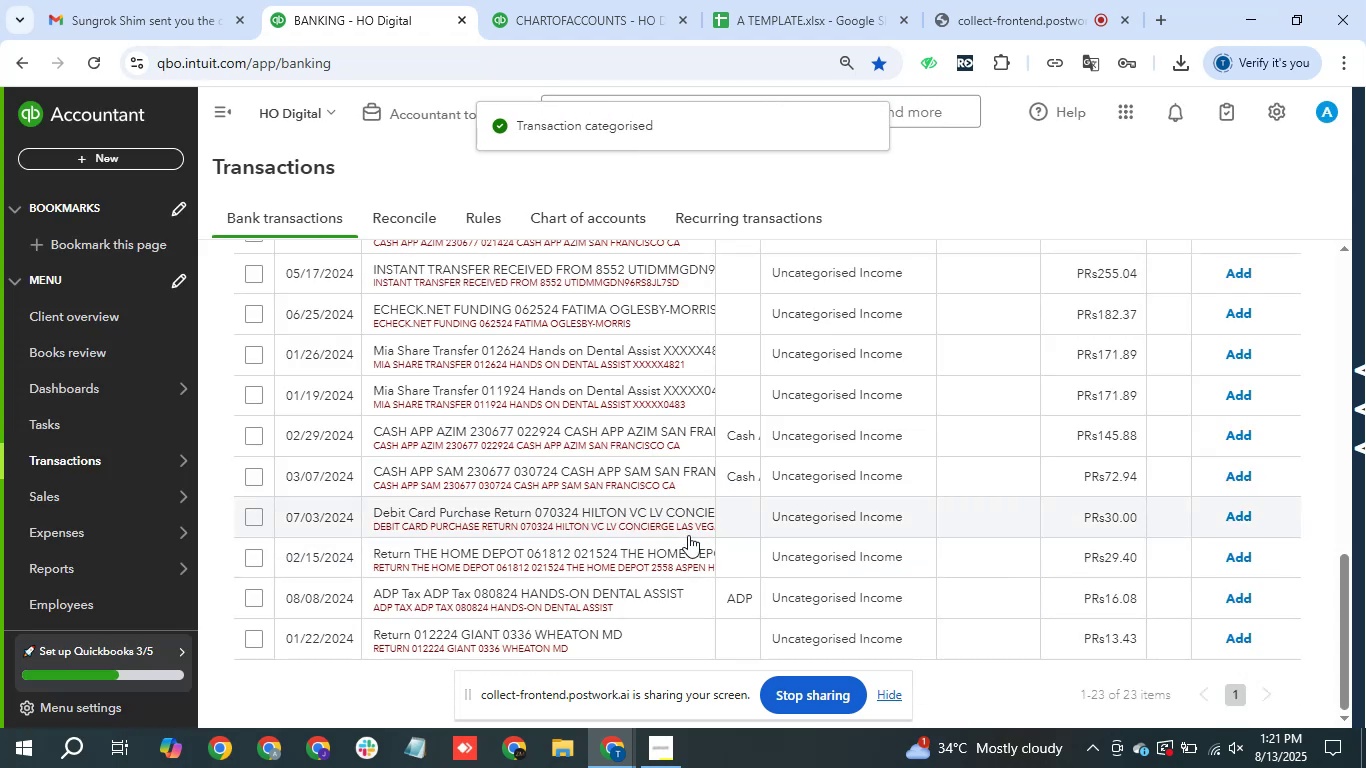 
scroll: coordinate [688, 535], scroll_direction: none, amount: 0.0
 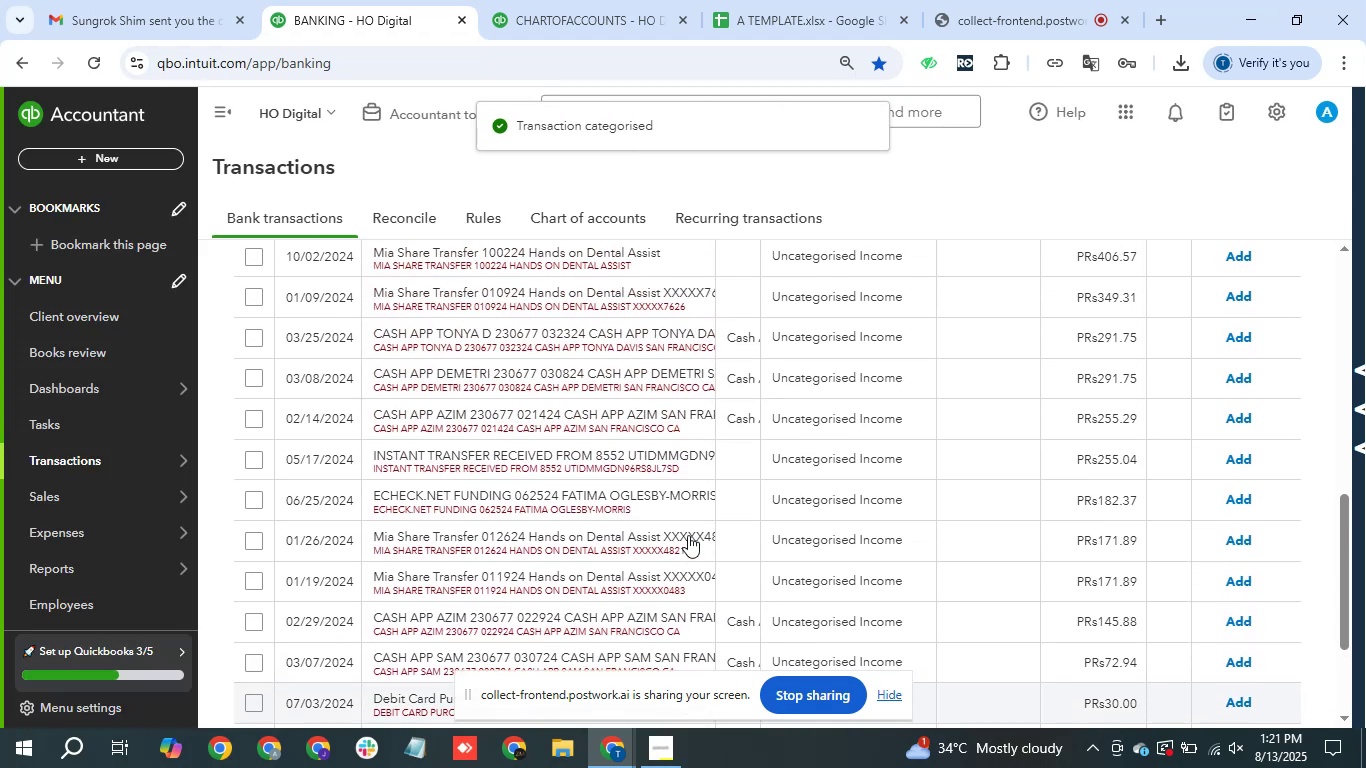 
scroll: coordinate [688, 535], scroll_direction: up, amount: 1.0
 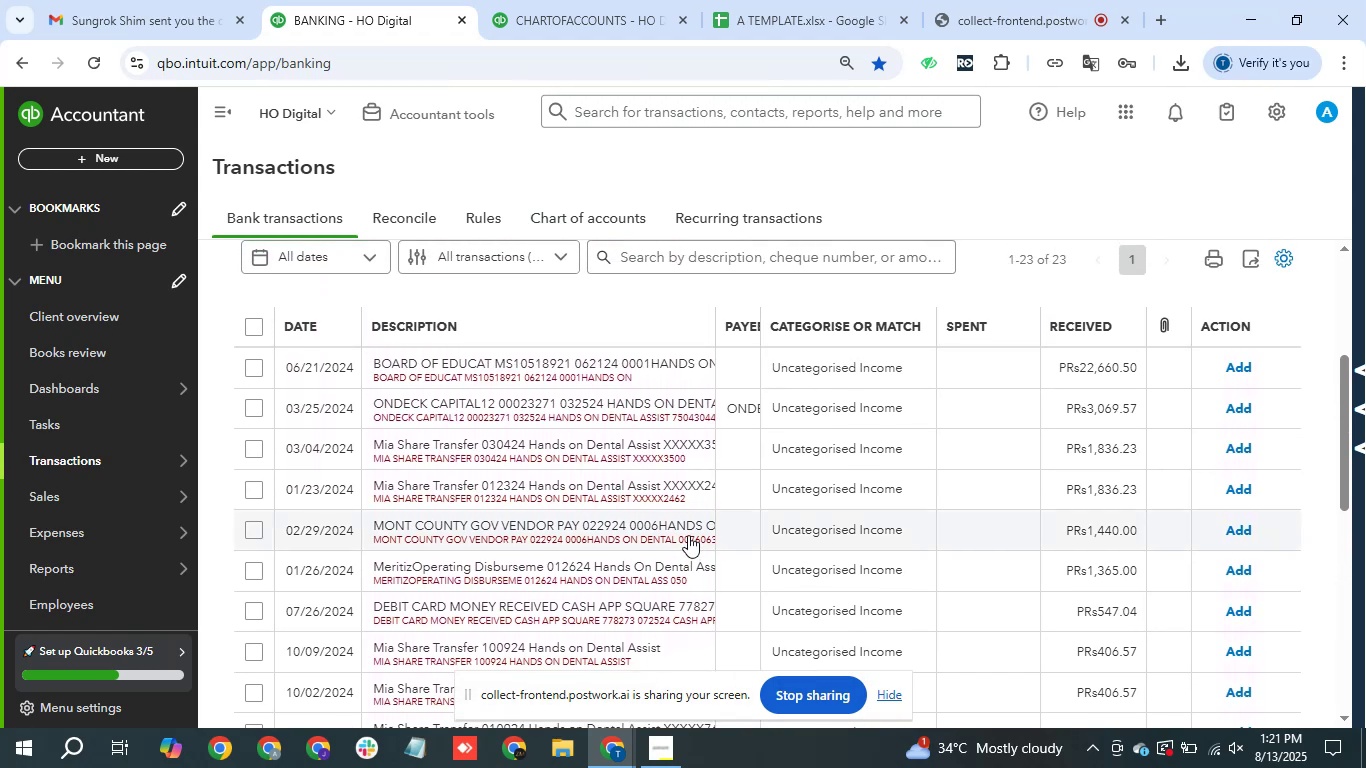 
scroll: coordinate [688, 535], scroll_direction: none, amount: 0.0
 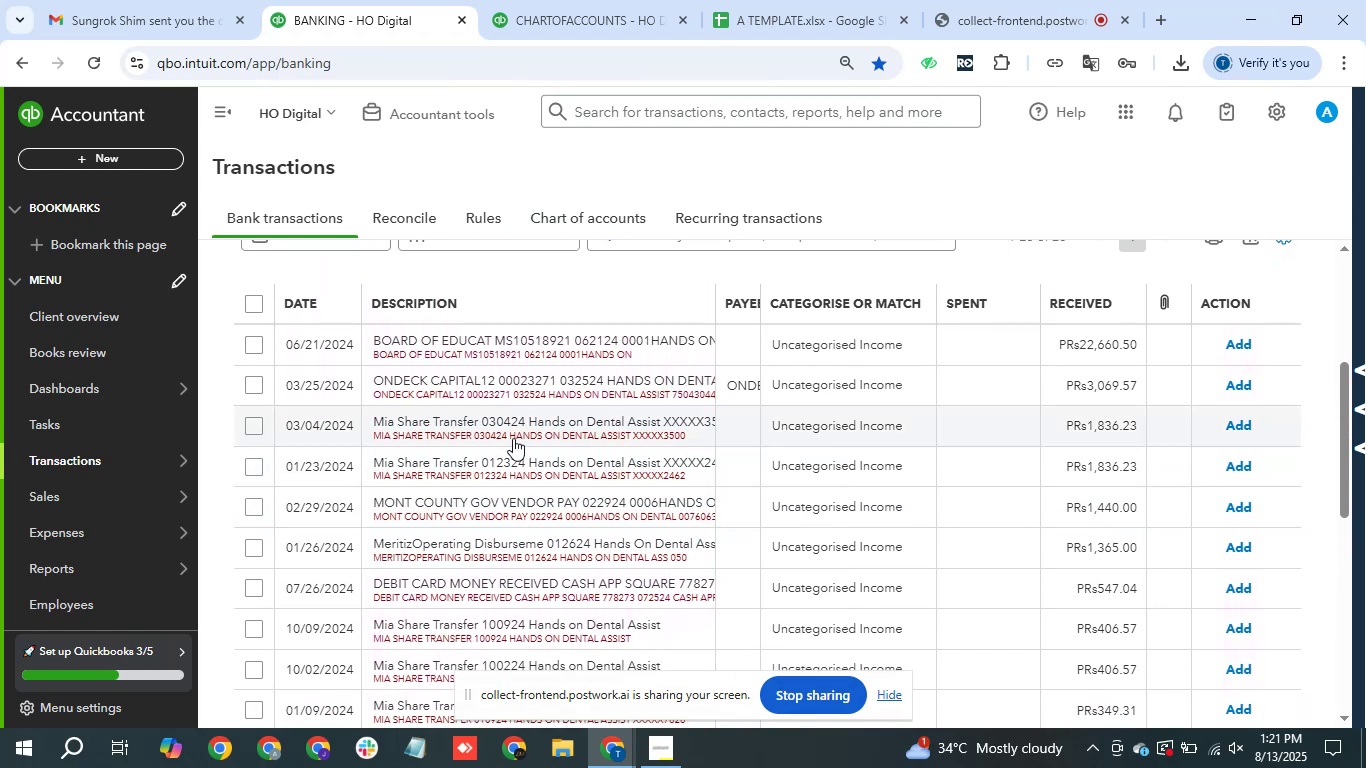 
scroll: coordinate [513, 438], scroll_direction: up, amount: 1.0
 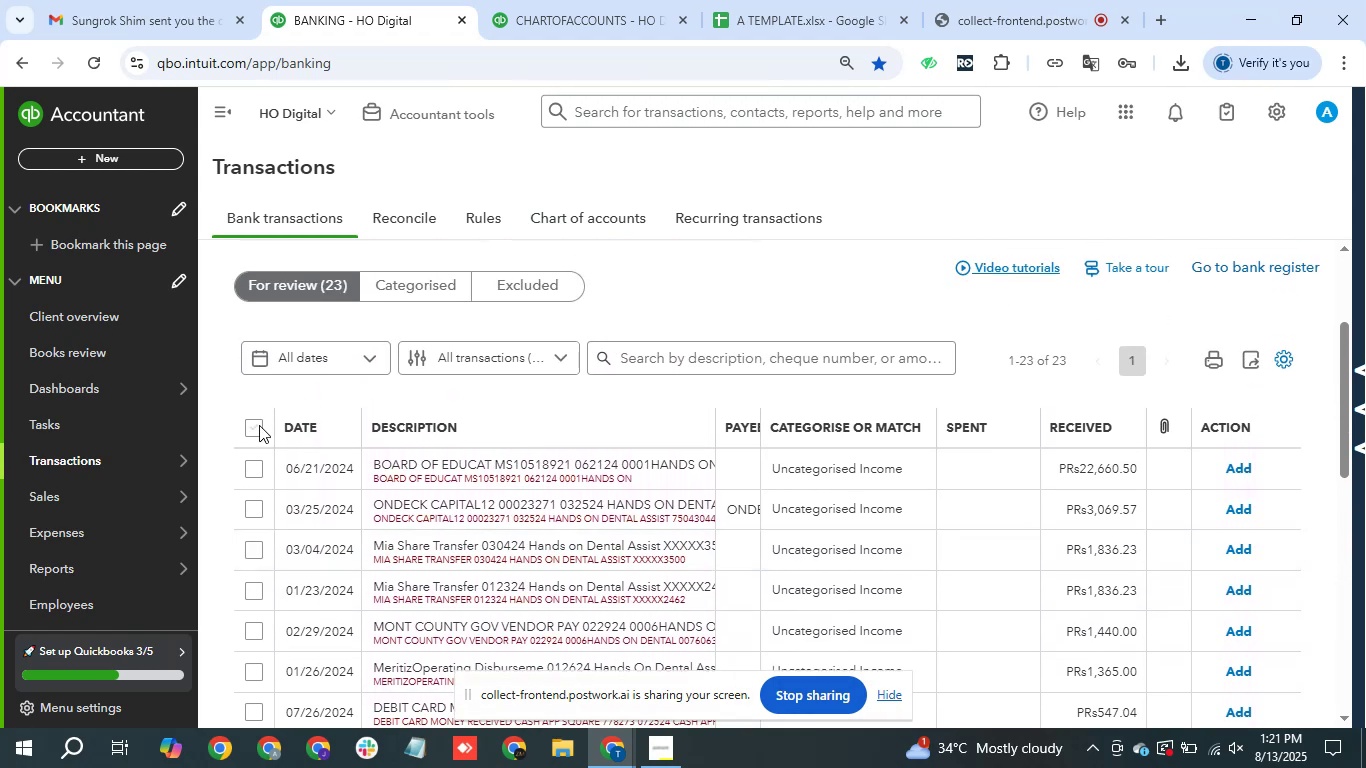 
left_click([257, 427])
 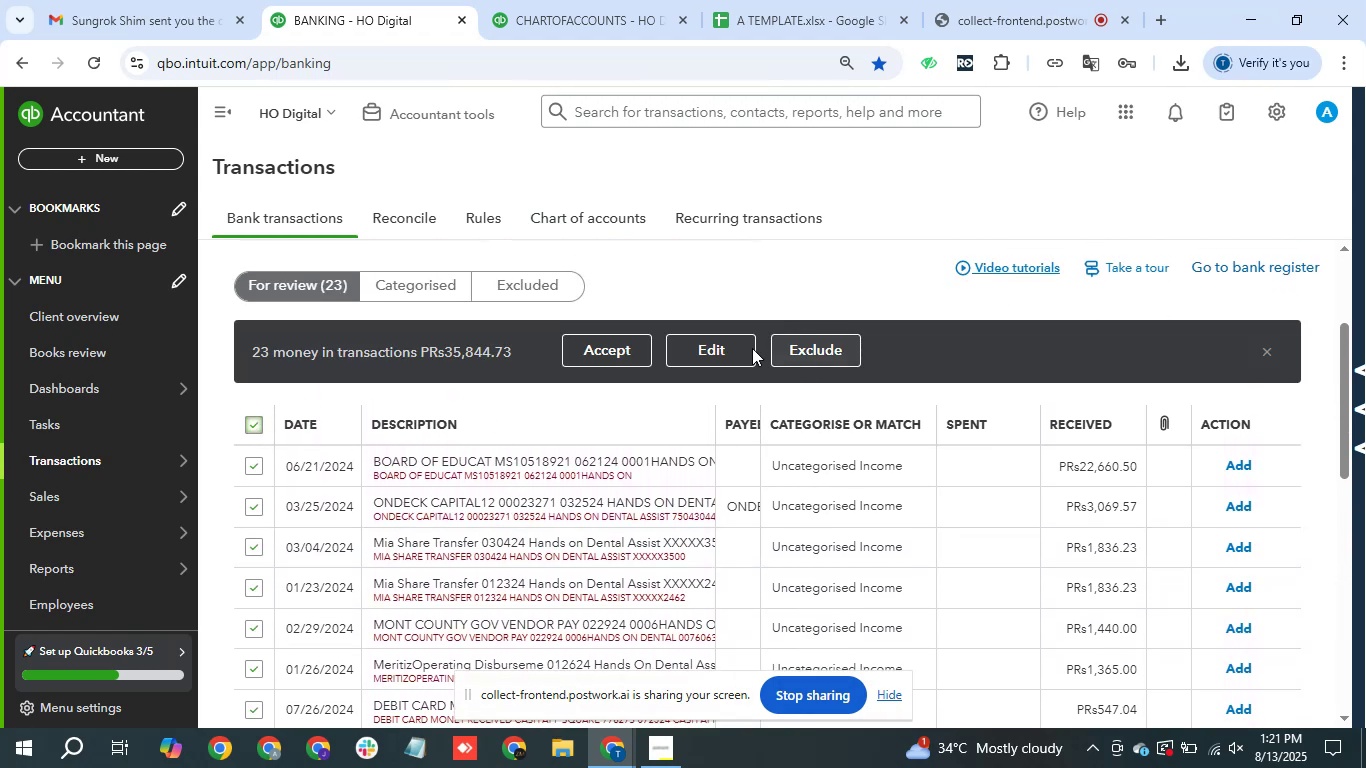 
left_click([741, 347])
 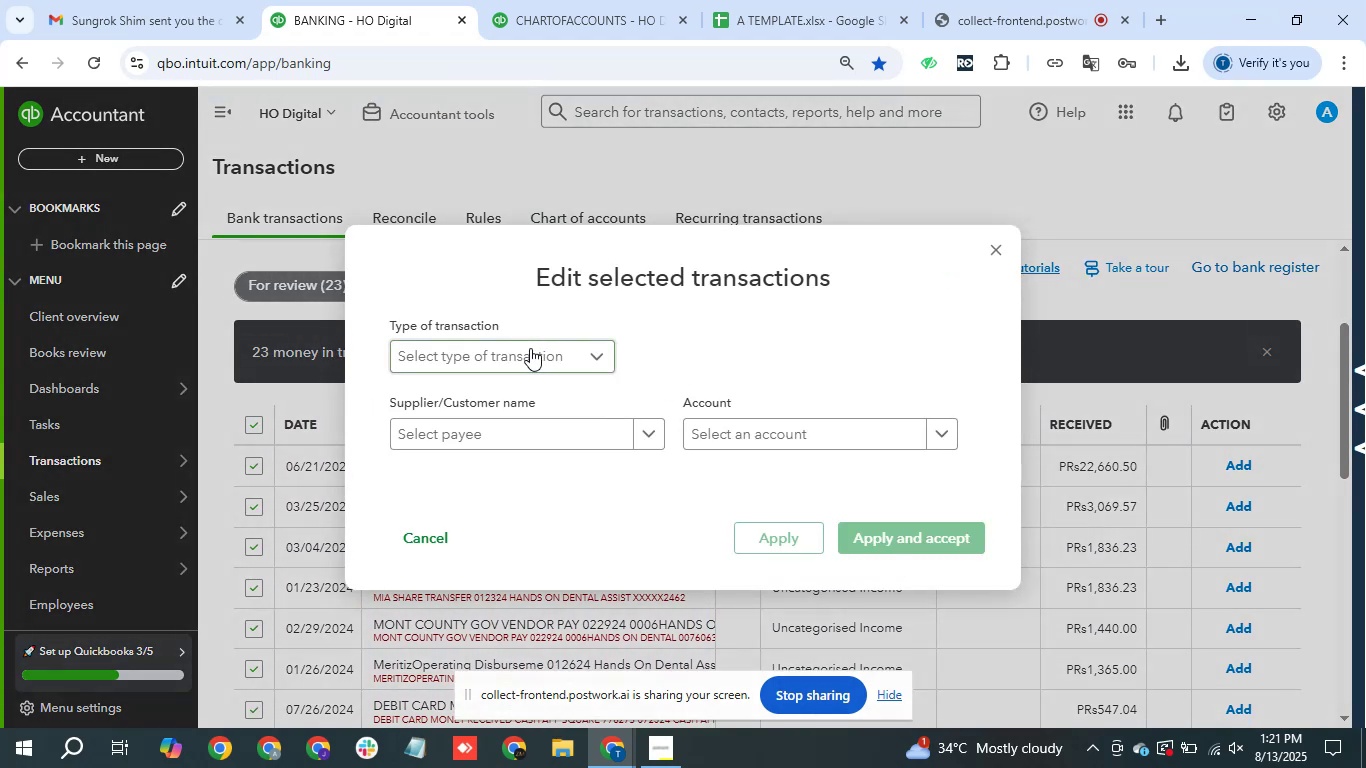 
left_click([530, 348])
 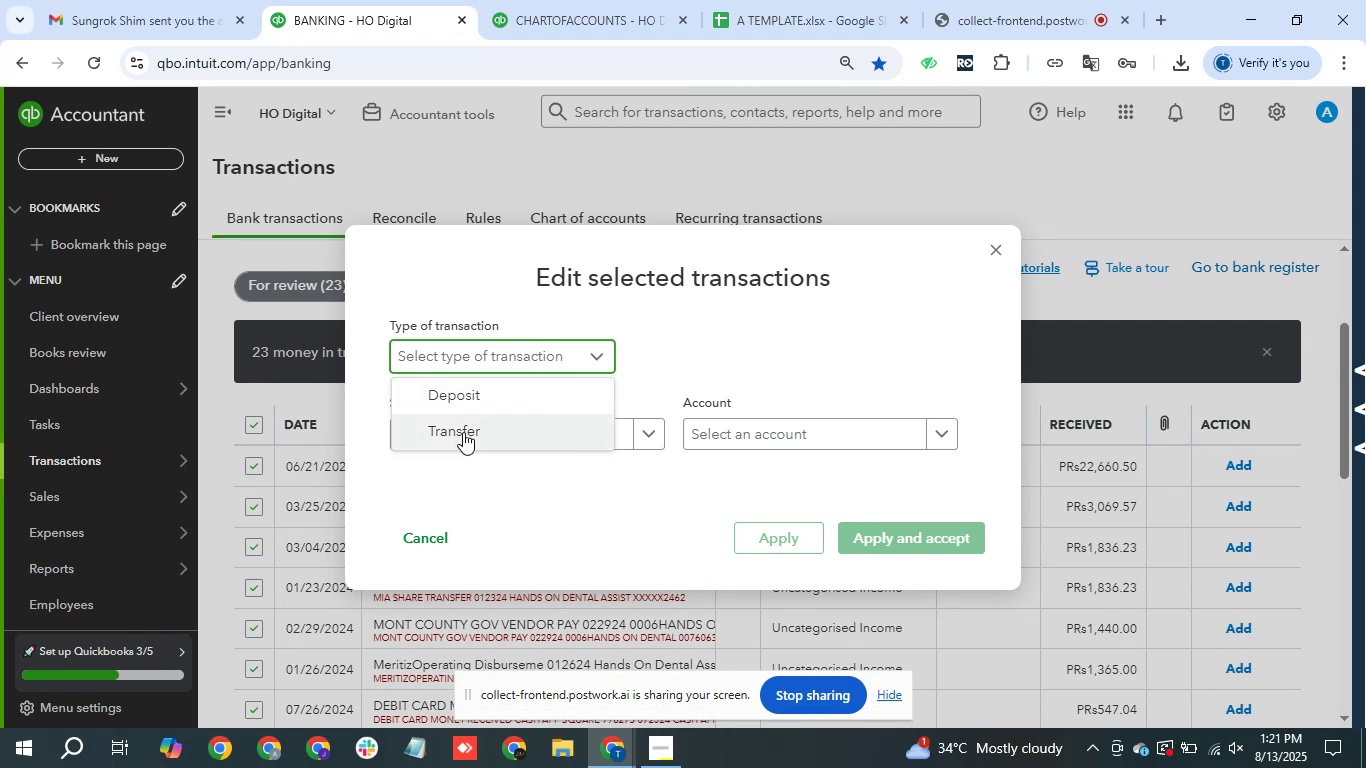 
left_click([463, 432])
 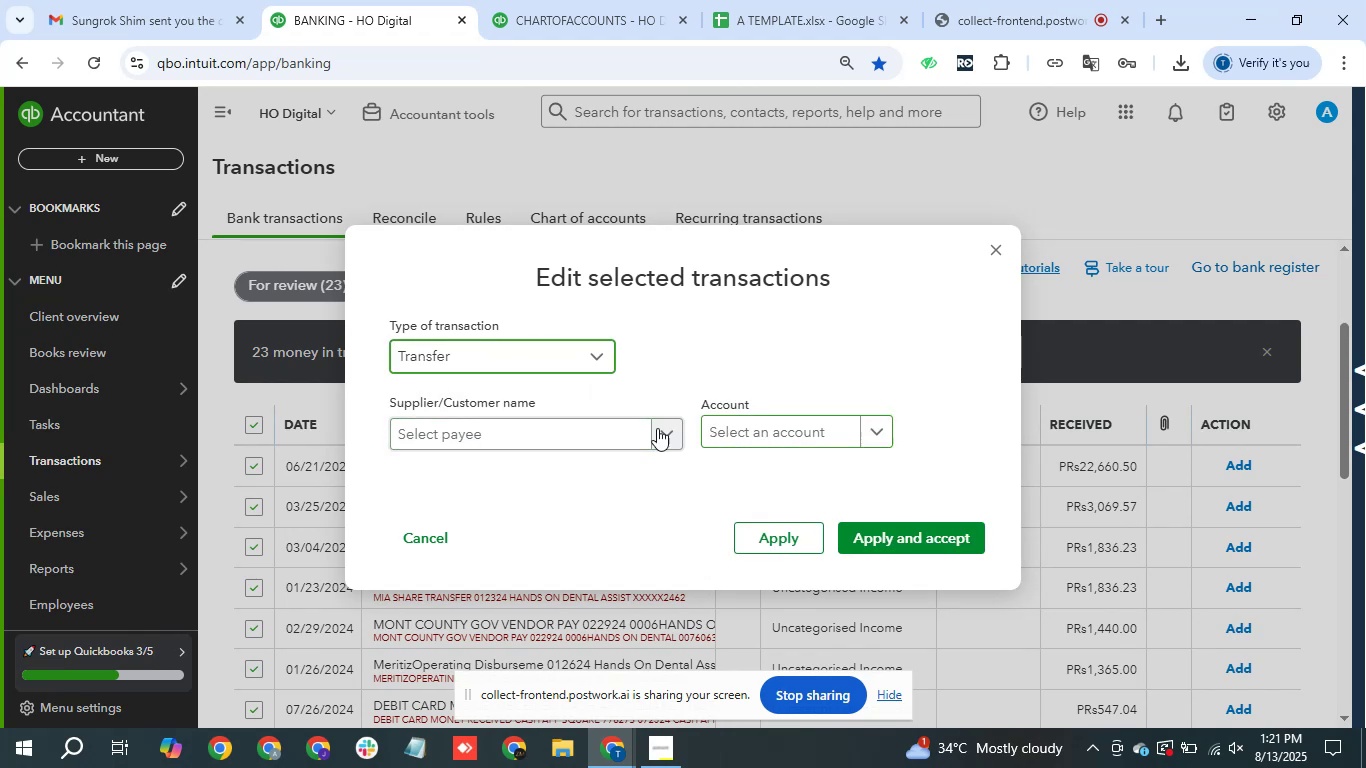 
left_click([596, 426])
 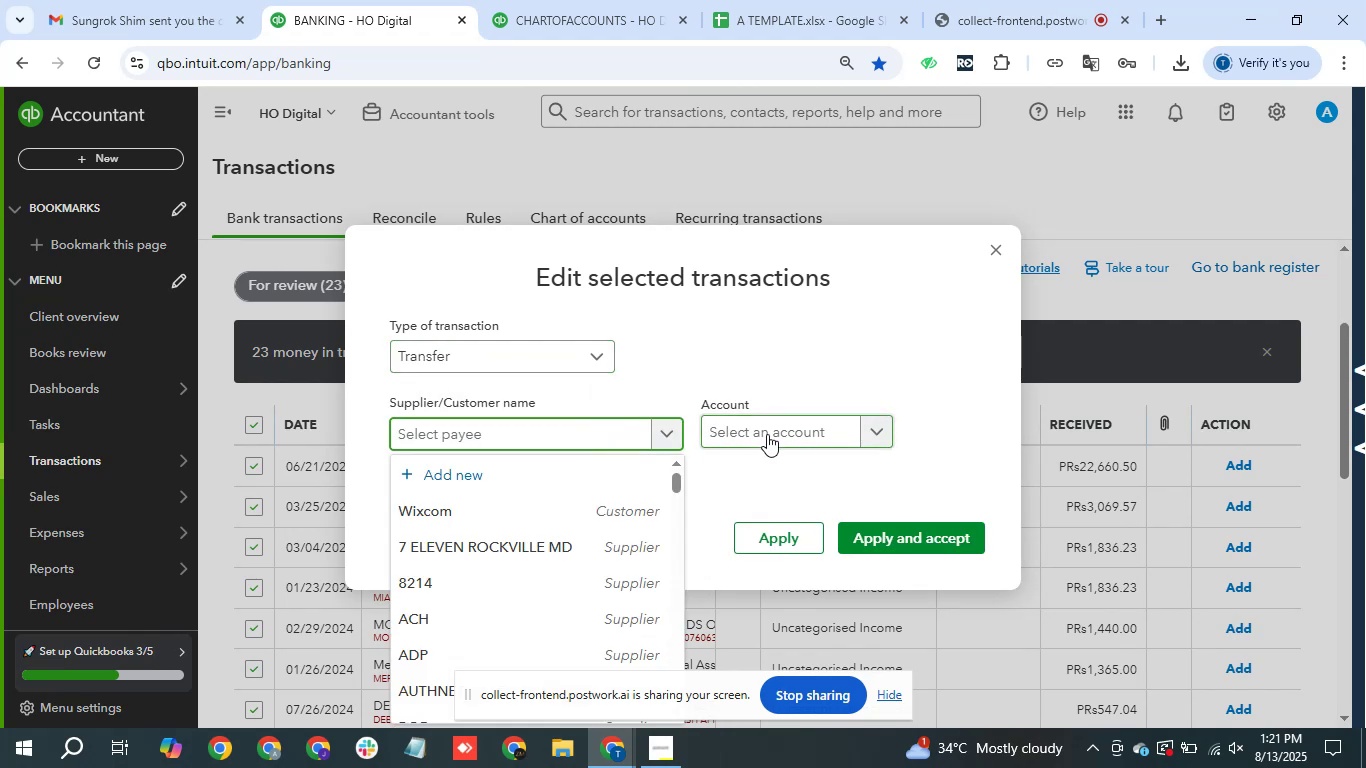 
type(Mis)
 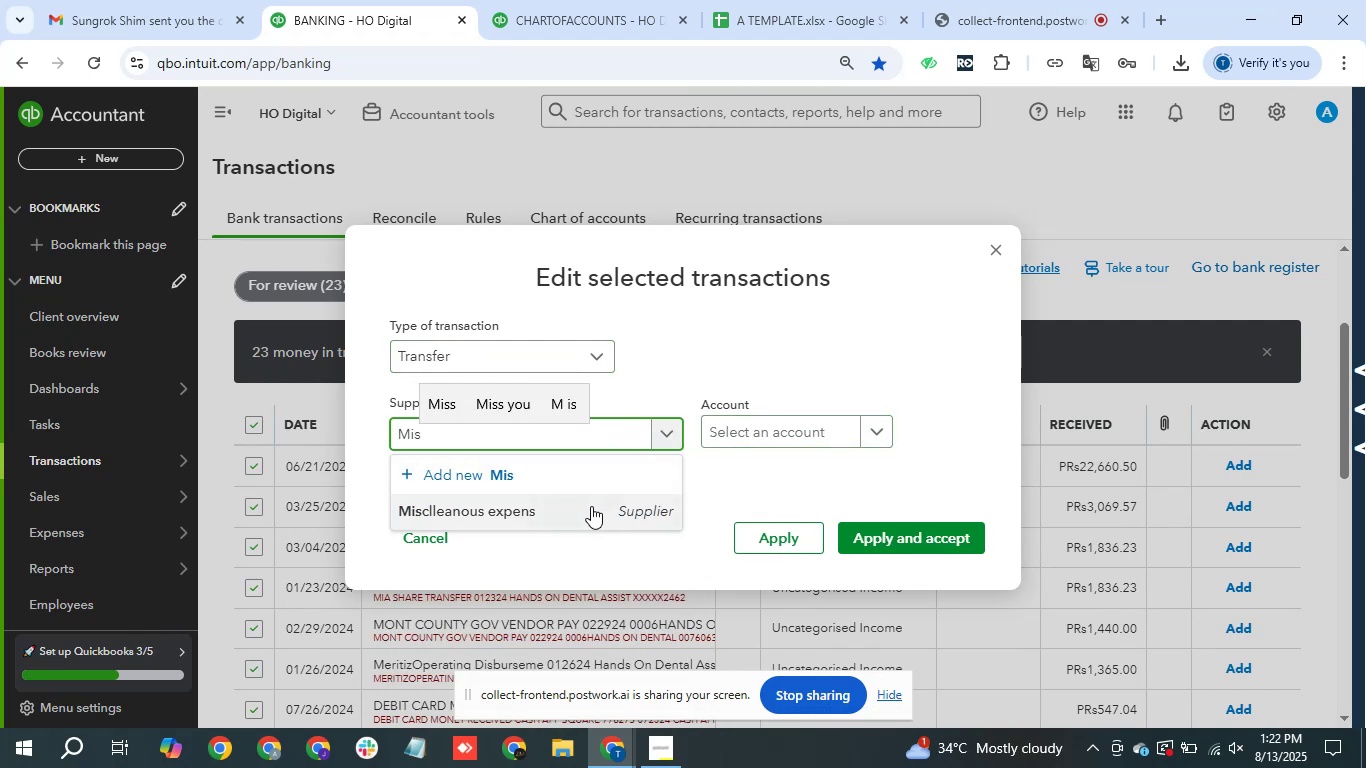 
key(Backspace)
 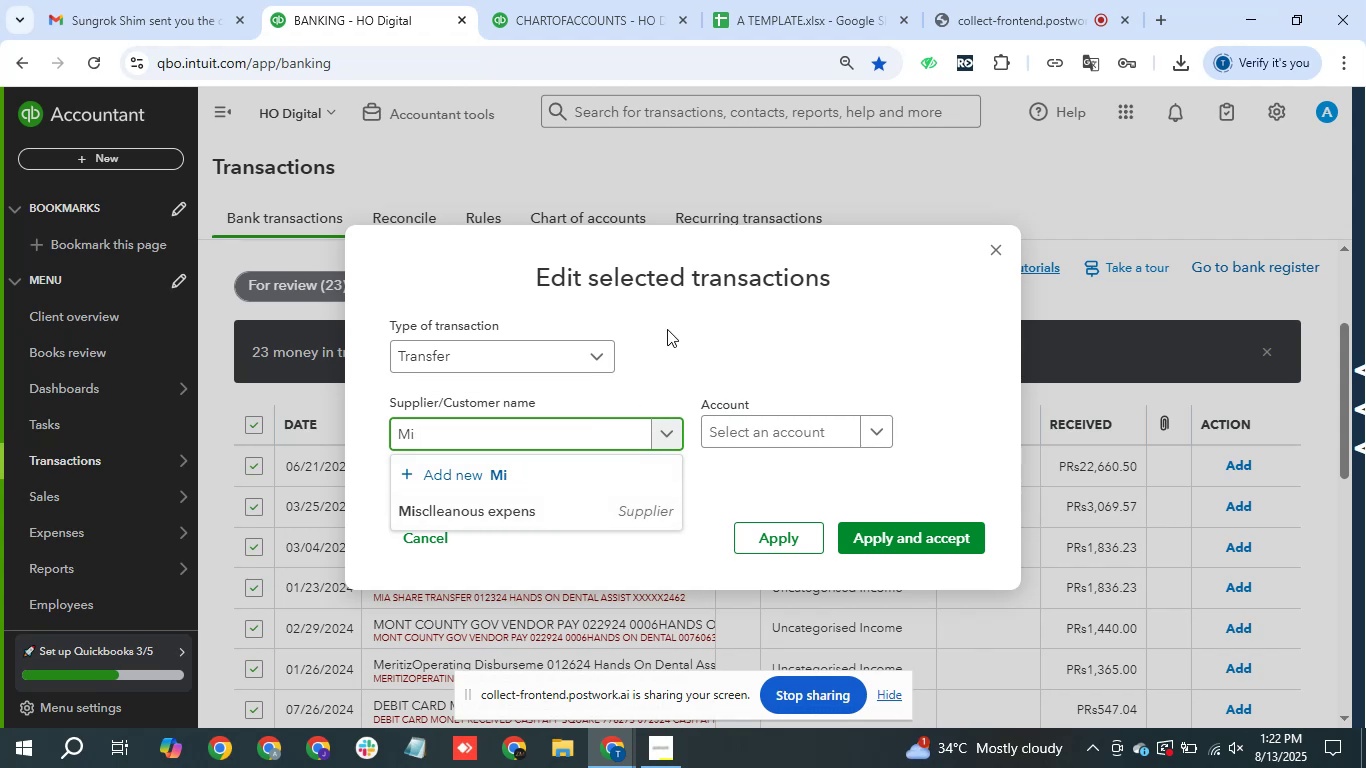 
key(Backspace)
 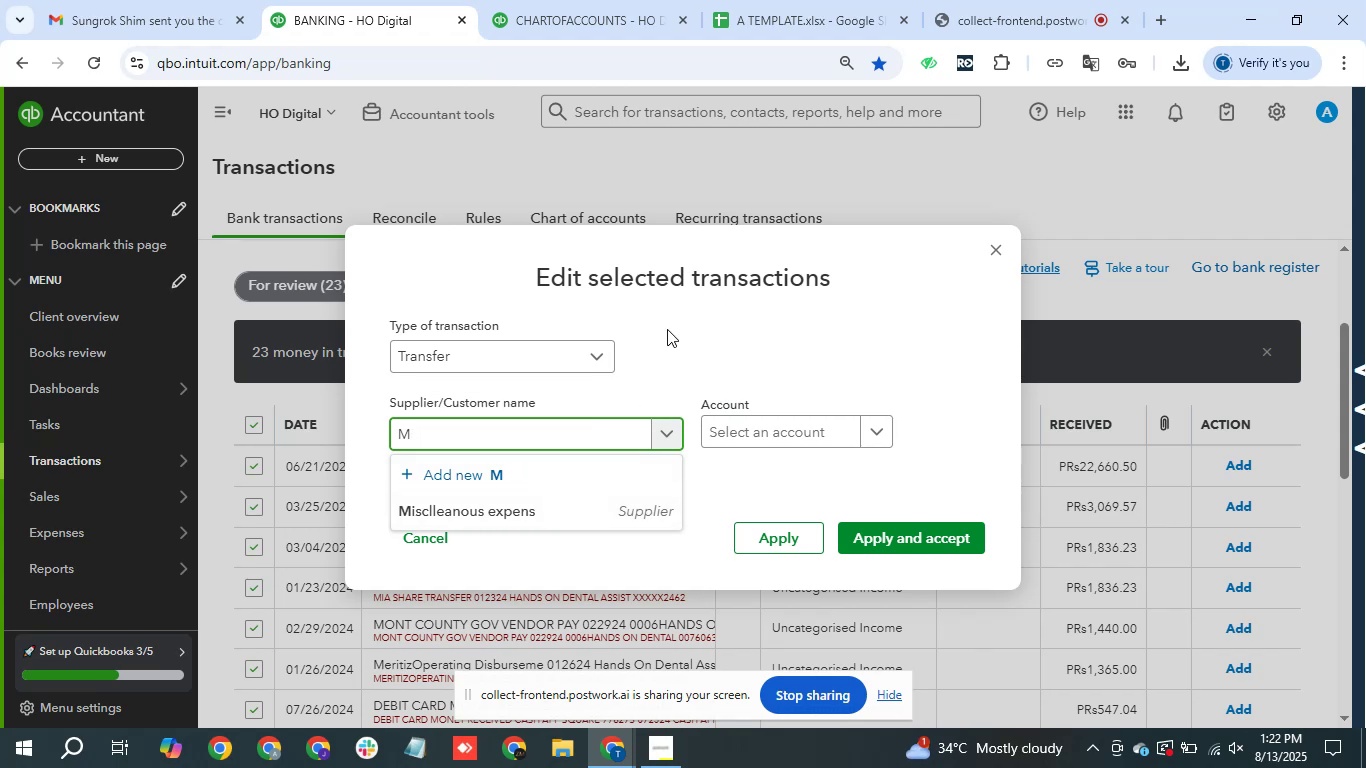 
key(Backspace)
 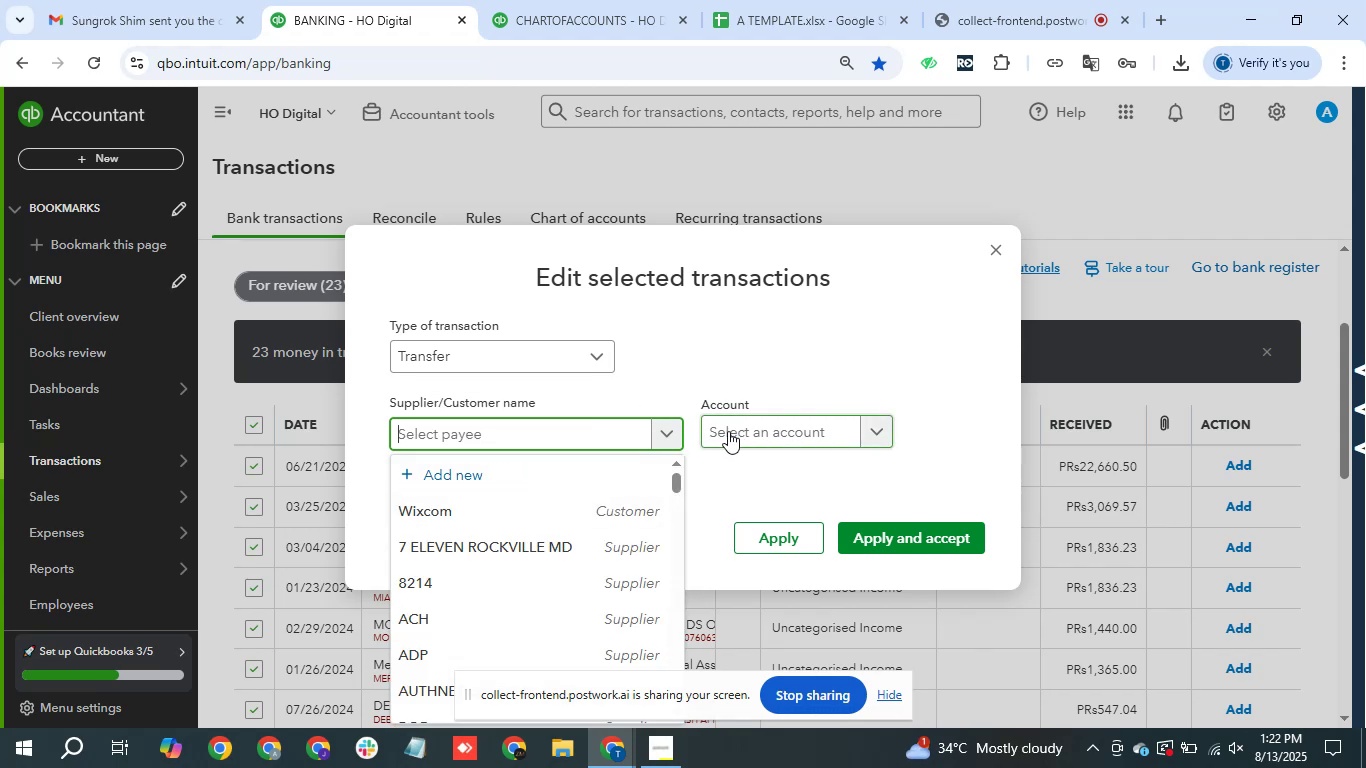 
left_click([728, 431])
 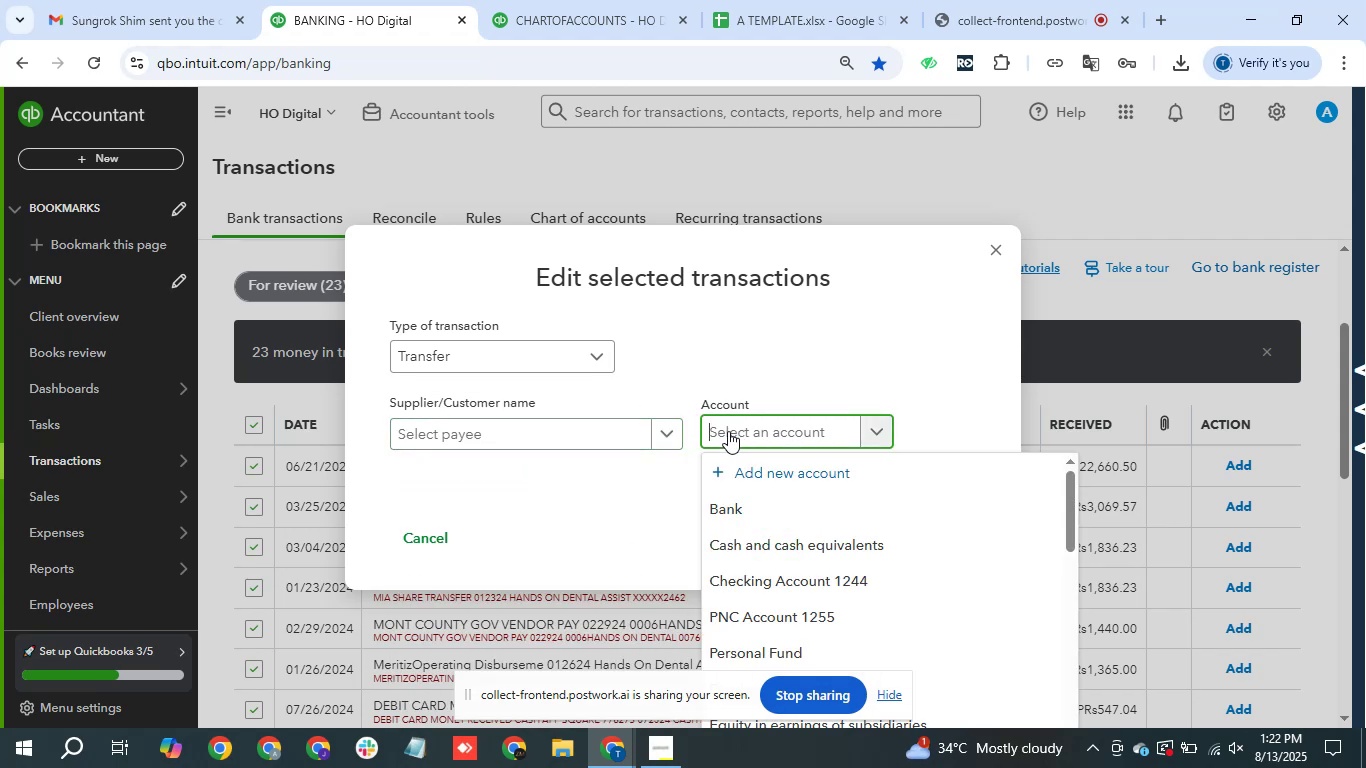 
type(Own)
 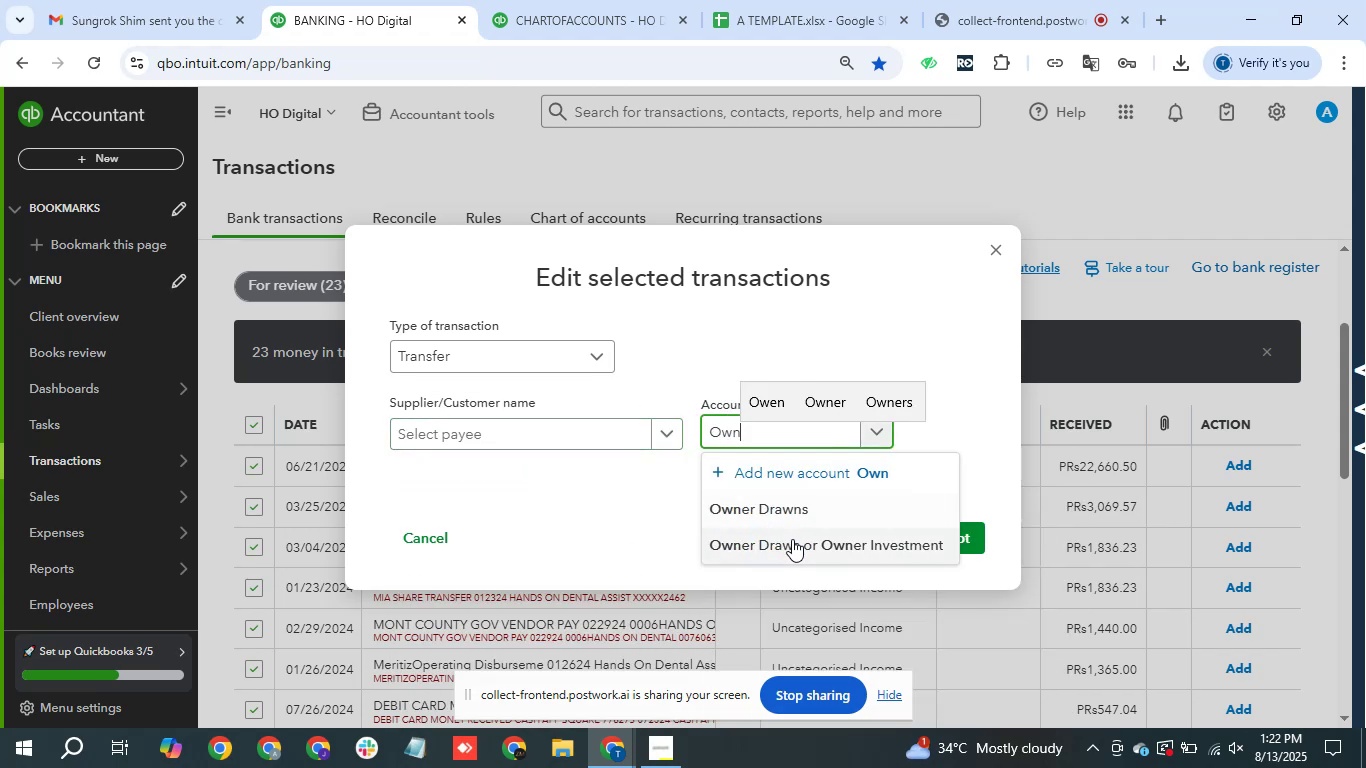 
left_click([798, 547])
 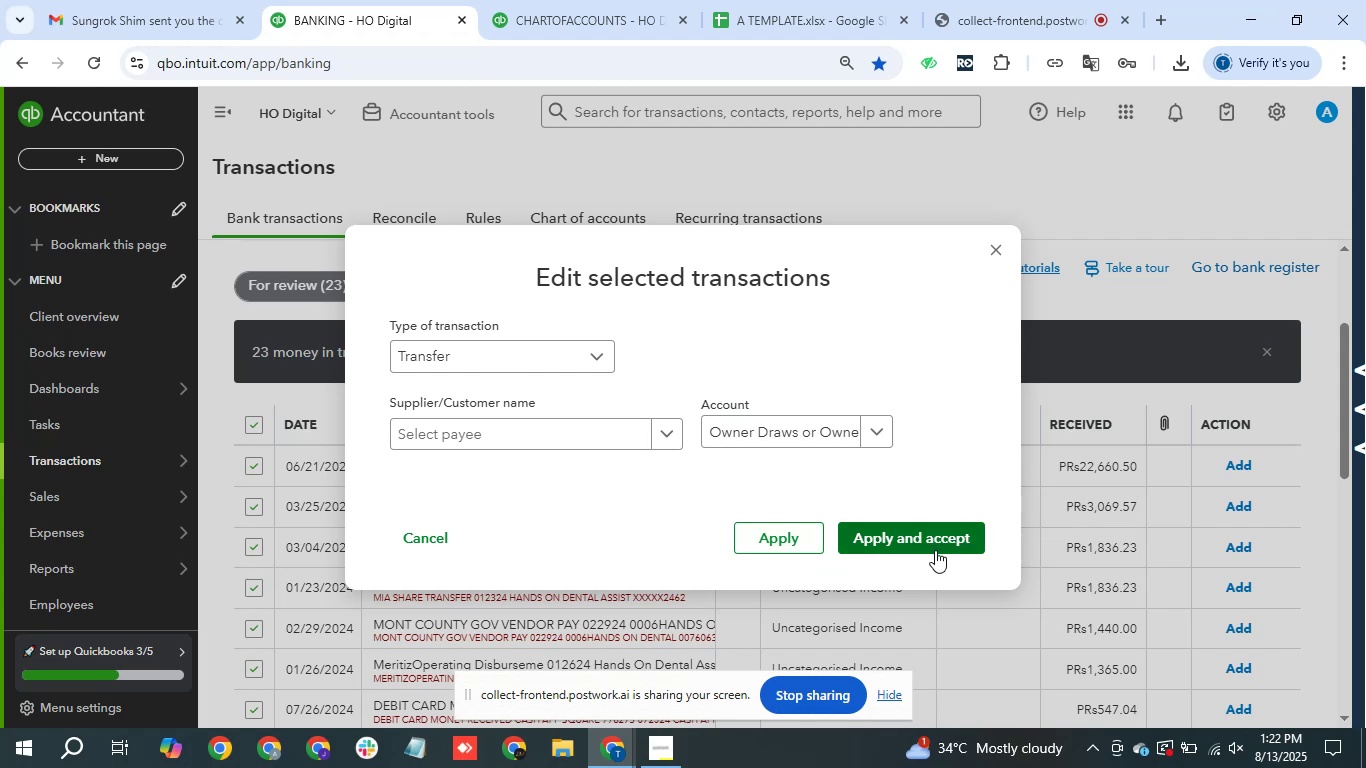 
left_click([935, 550])
 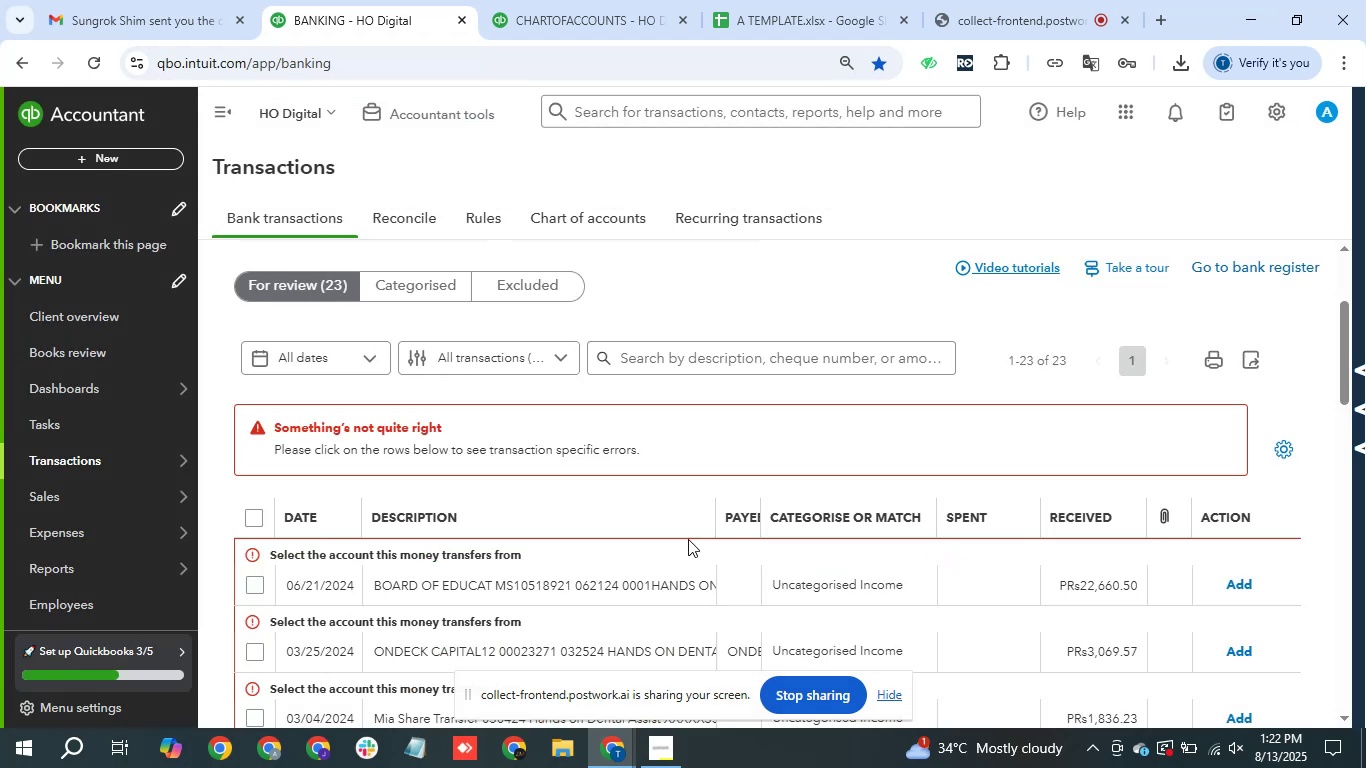 
wait(9.28)
 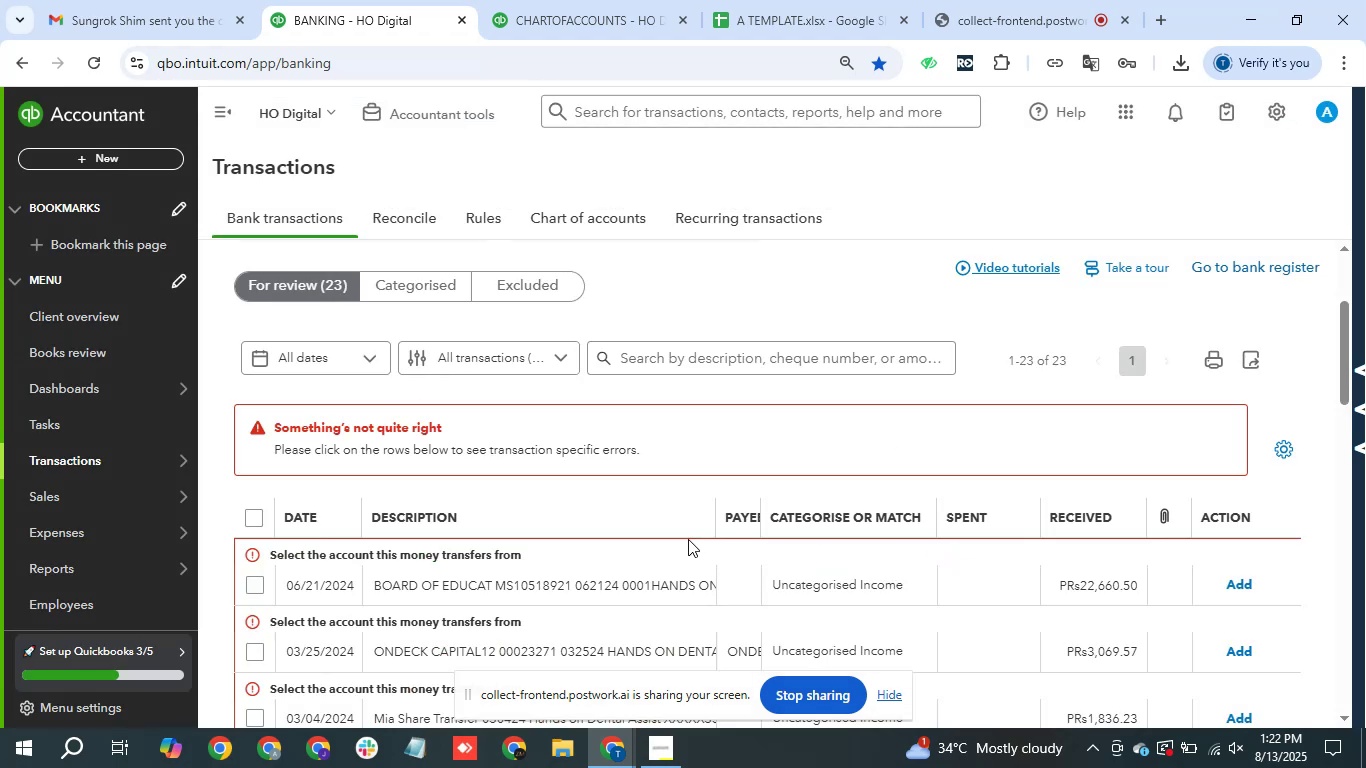 
left_click([259, 515])
 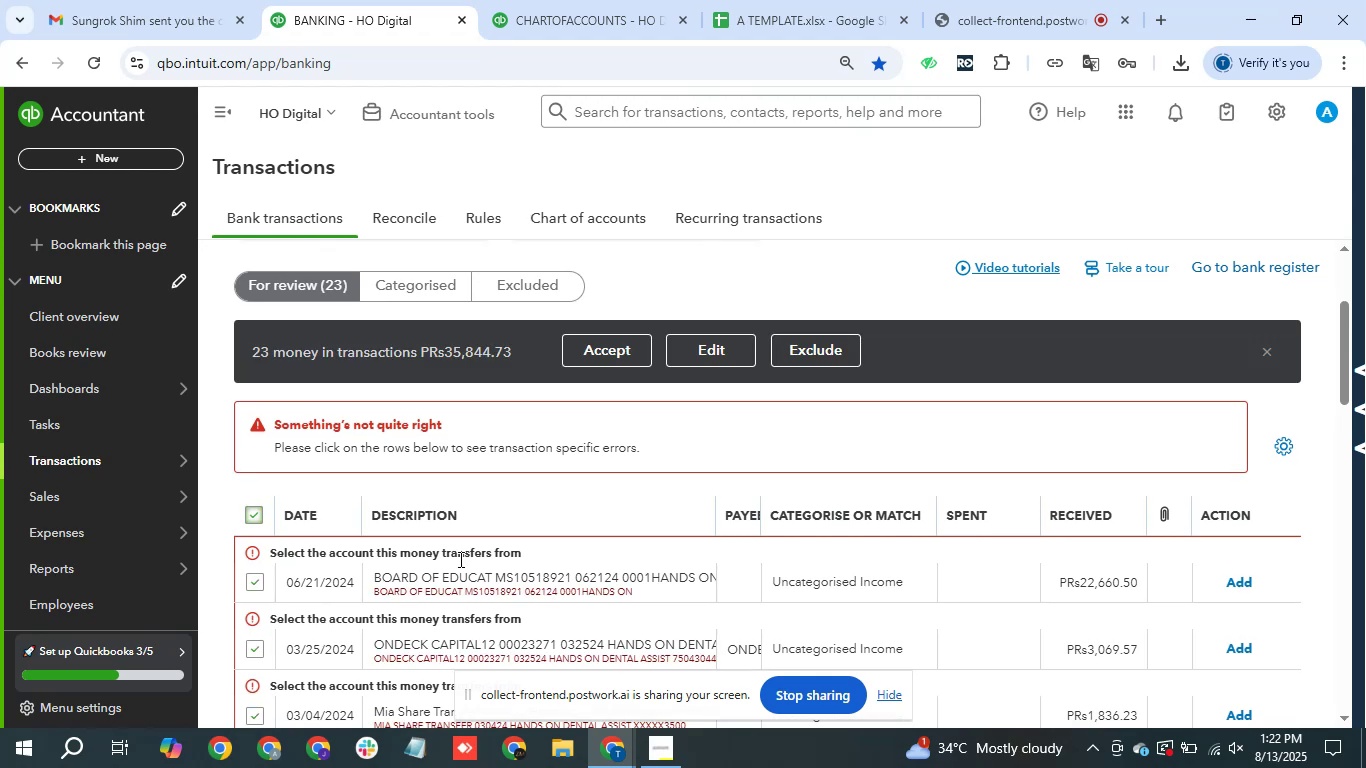 
scroll: coordinate [459, 559], scroll_direction: up, amount: 4.0
 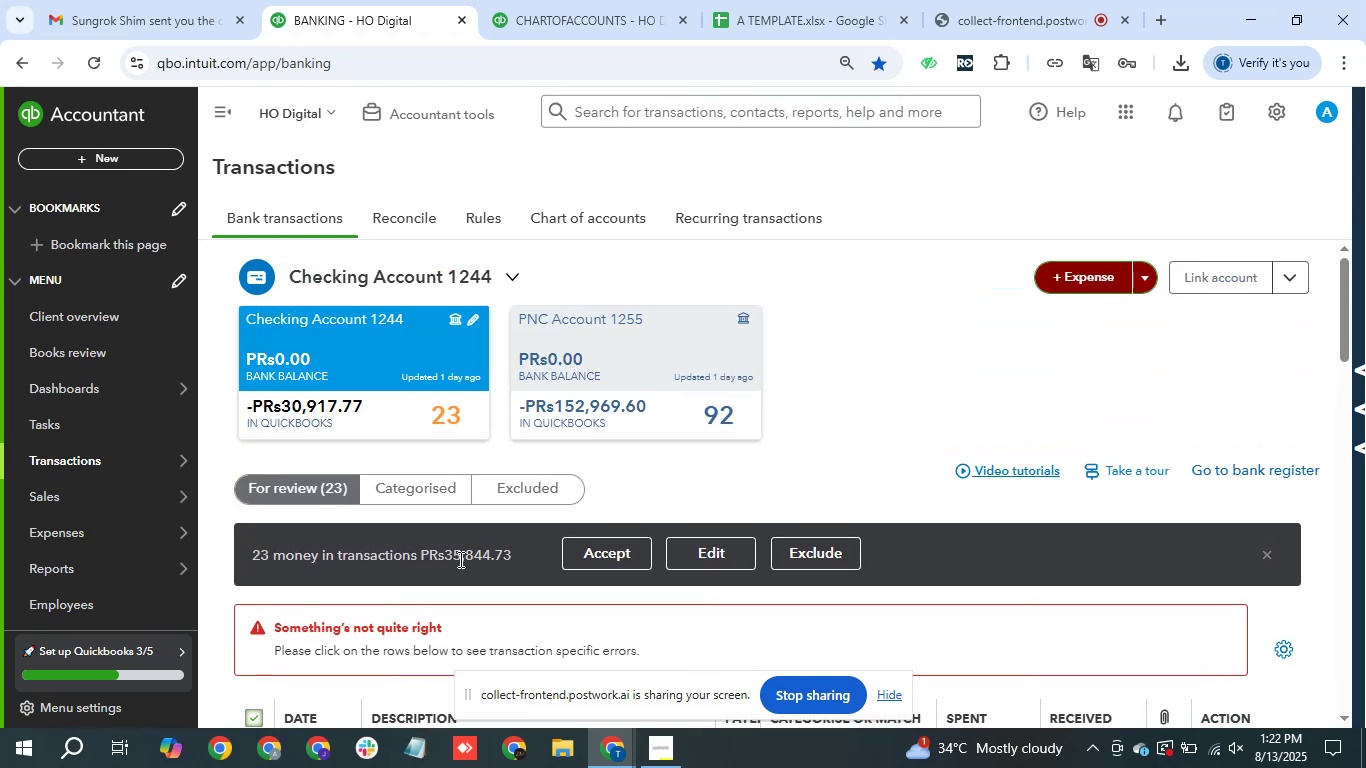 
scroll: coordinate [459, 559], scroll_direction: none, amount: 0.0
 